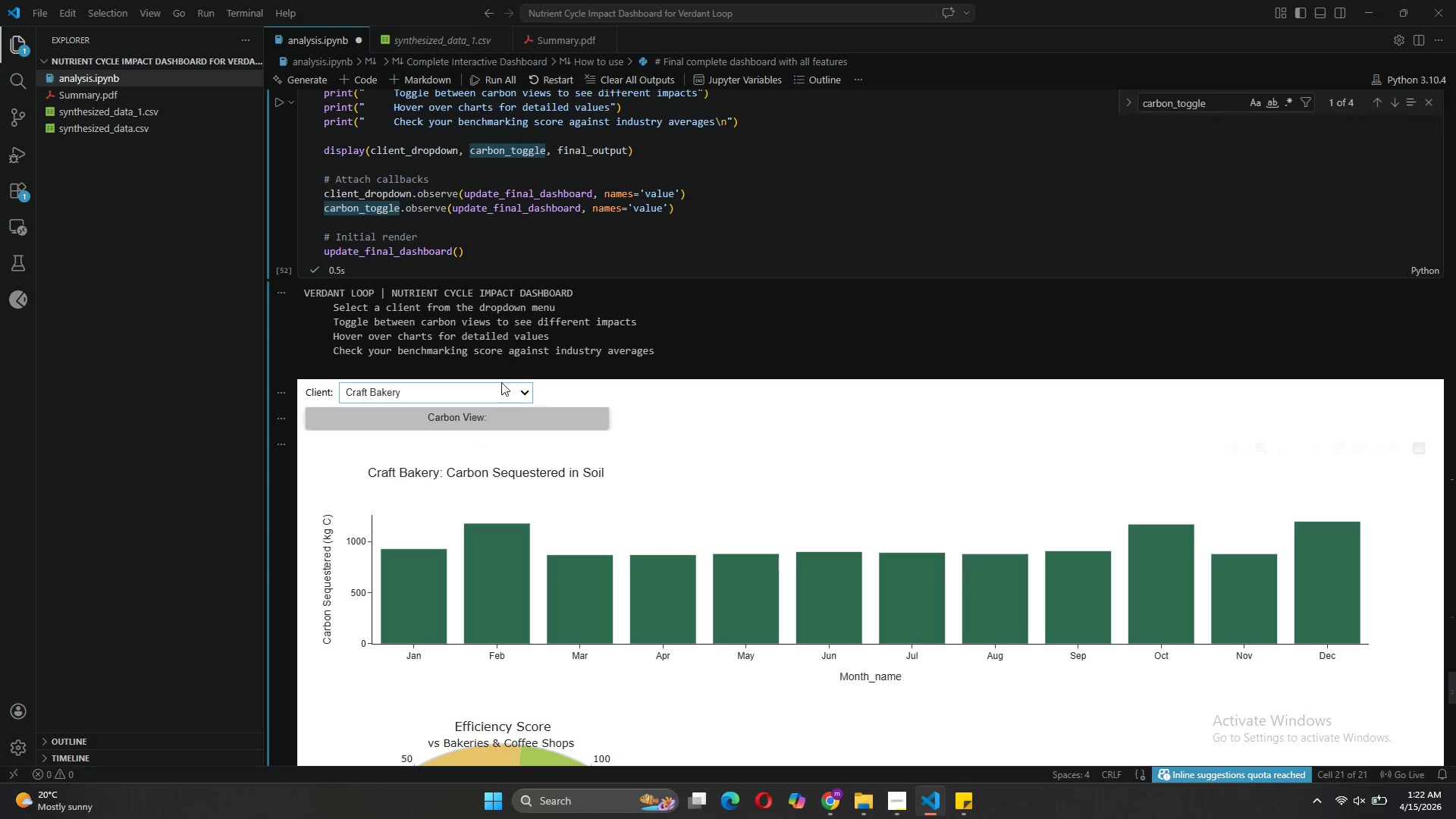 
left_click([501, 382])
 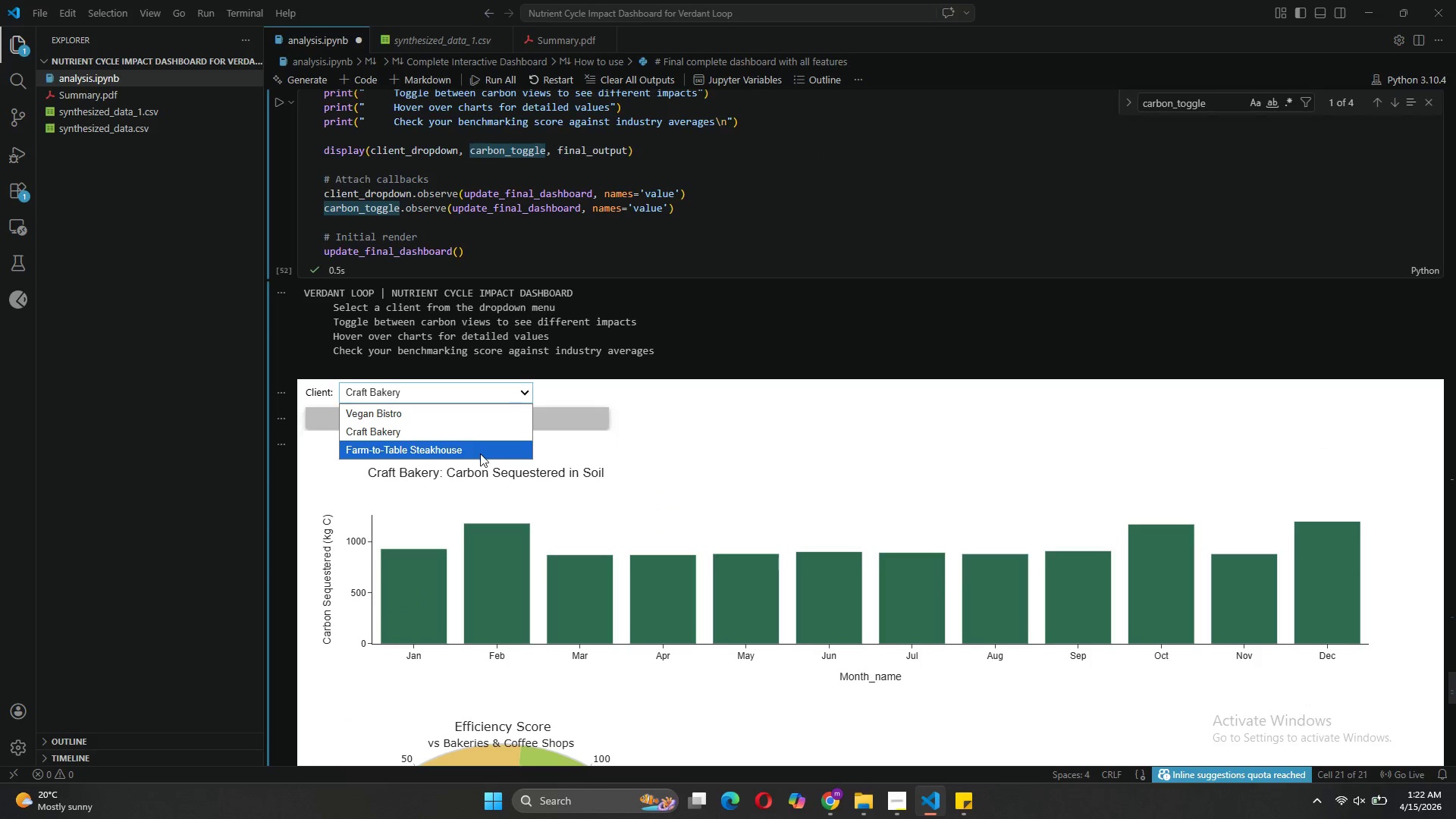 
left_click([479, 455])
 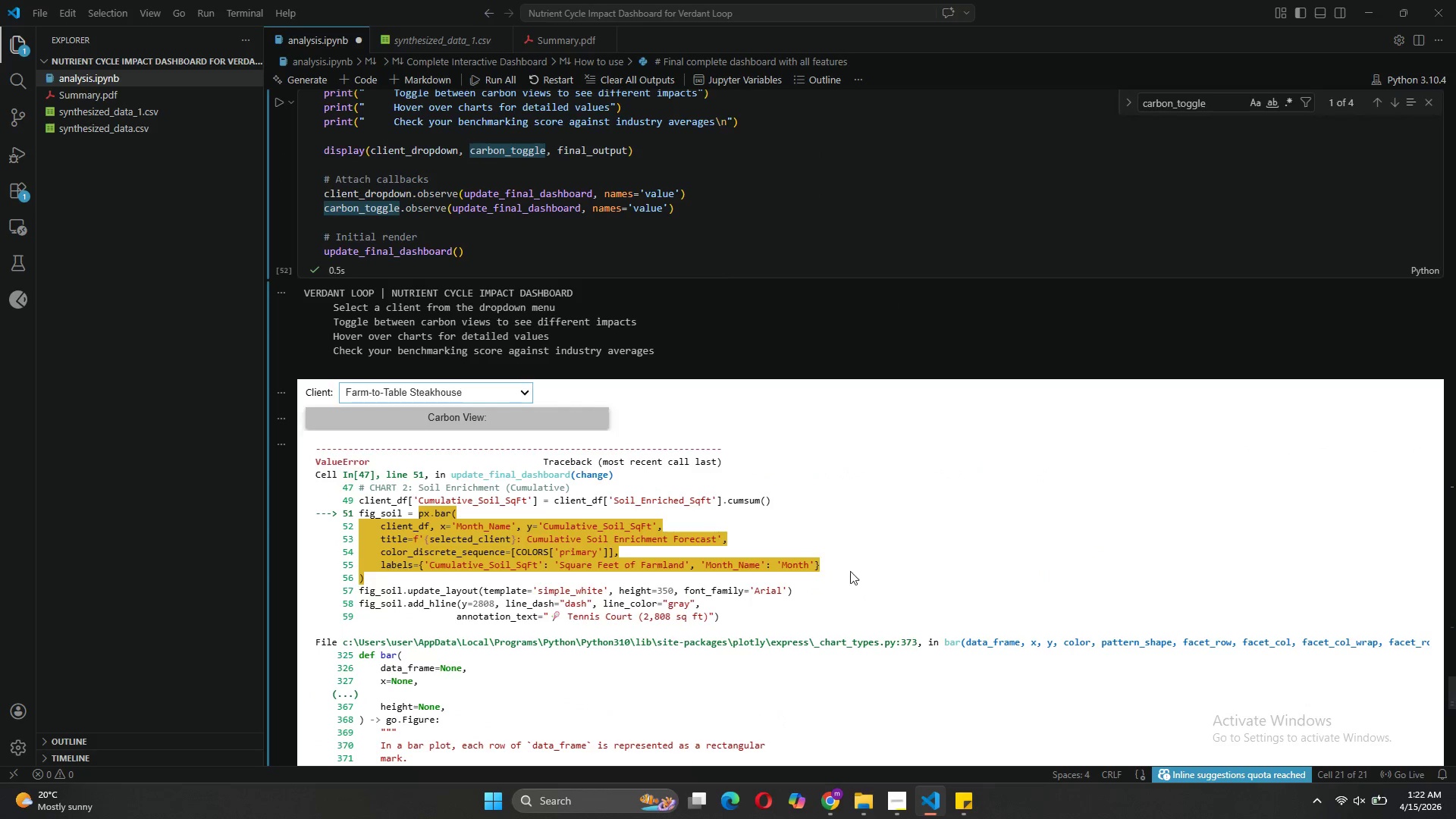 
scroll: coordinate [910, 580], scroll_direction: down, amount: 21.0
 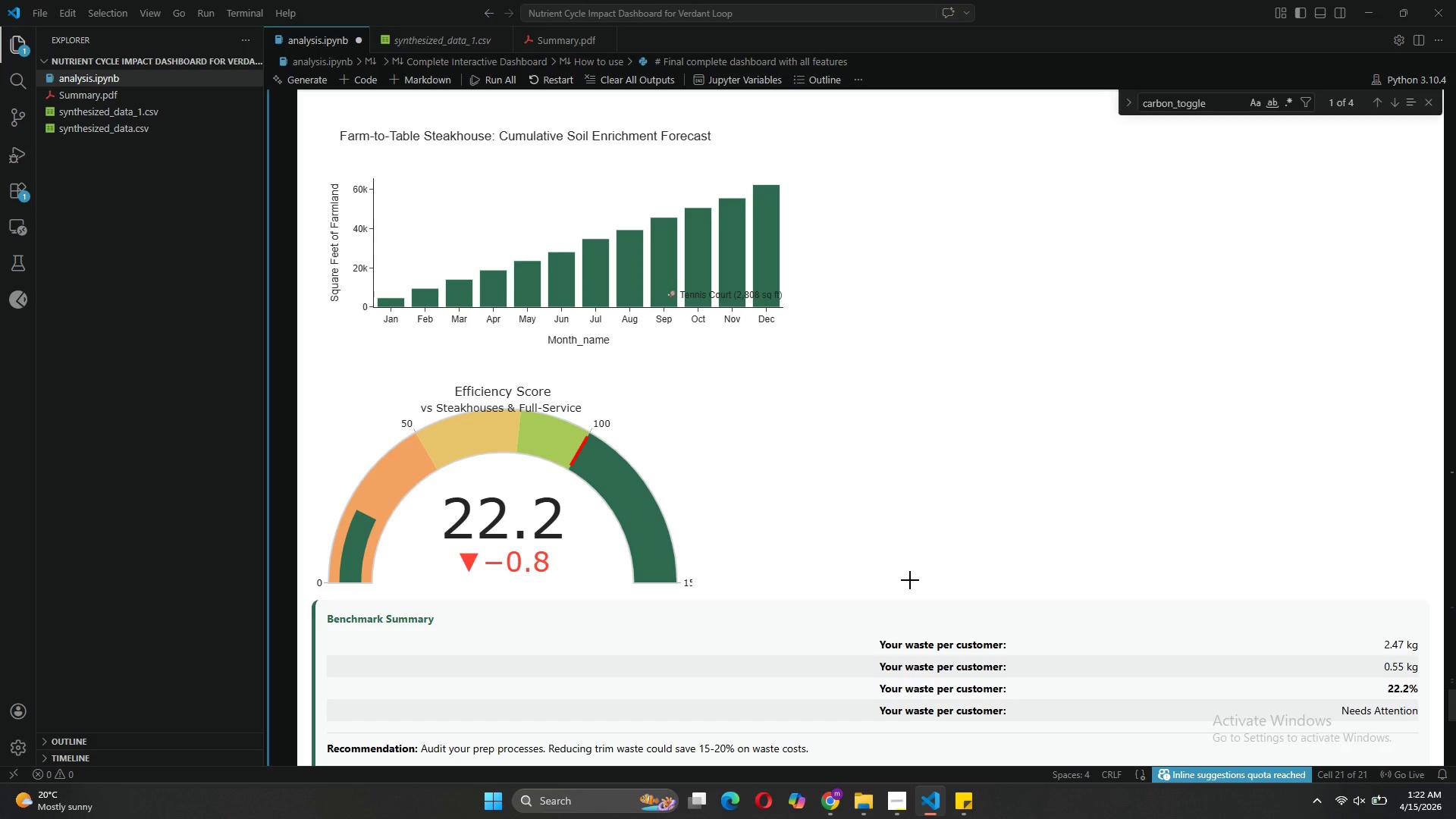 
scroll: coordinate [910, 580], scroll_direction: up, amount: 5.0
 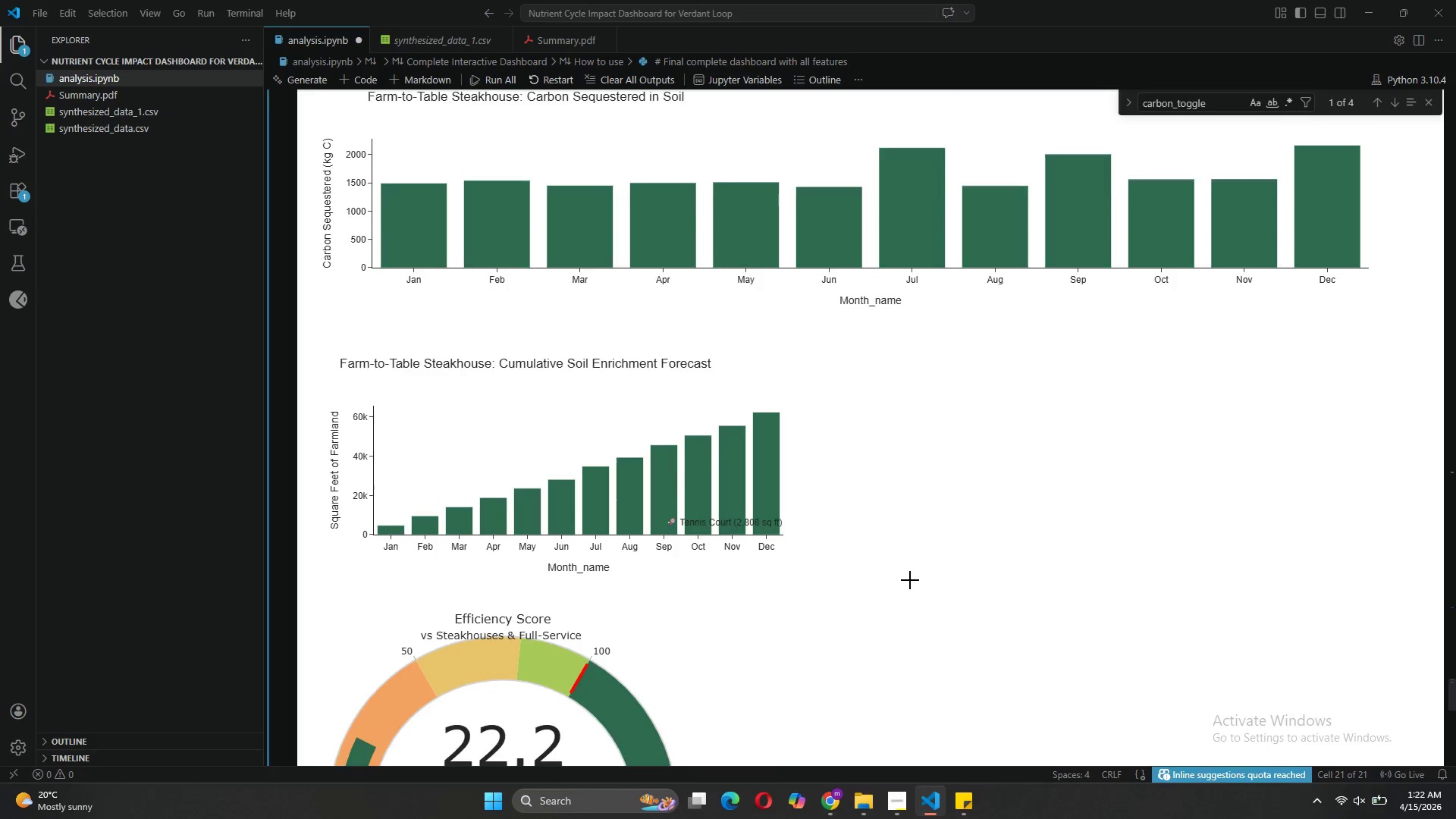 
scroll: coordinate [910, 580], scroll_direction: down, amount: 15.0
 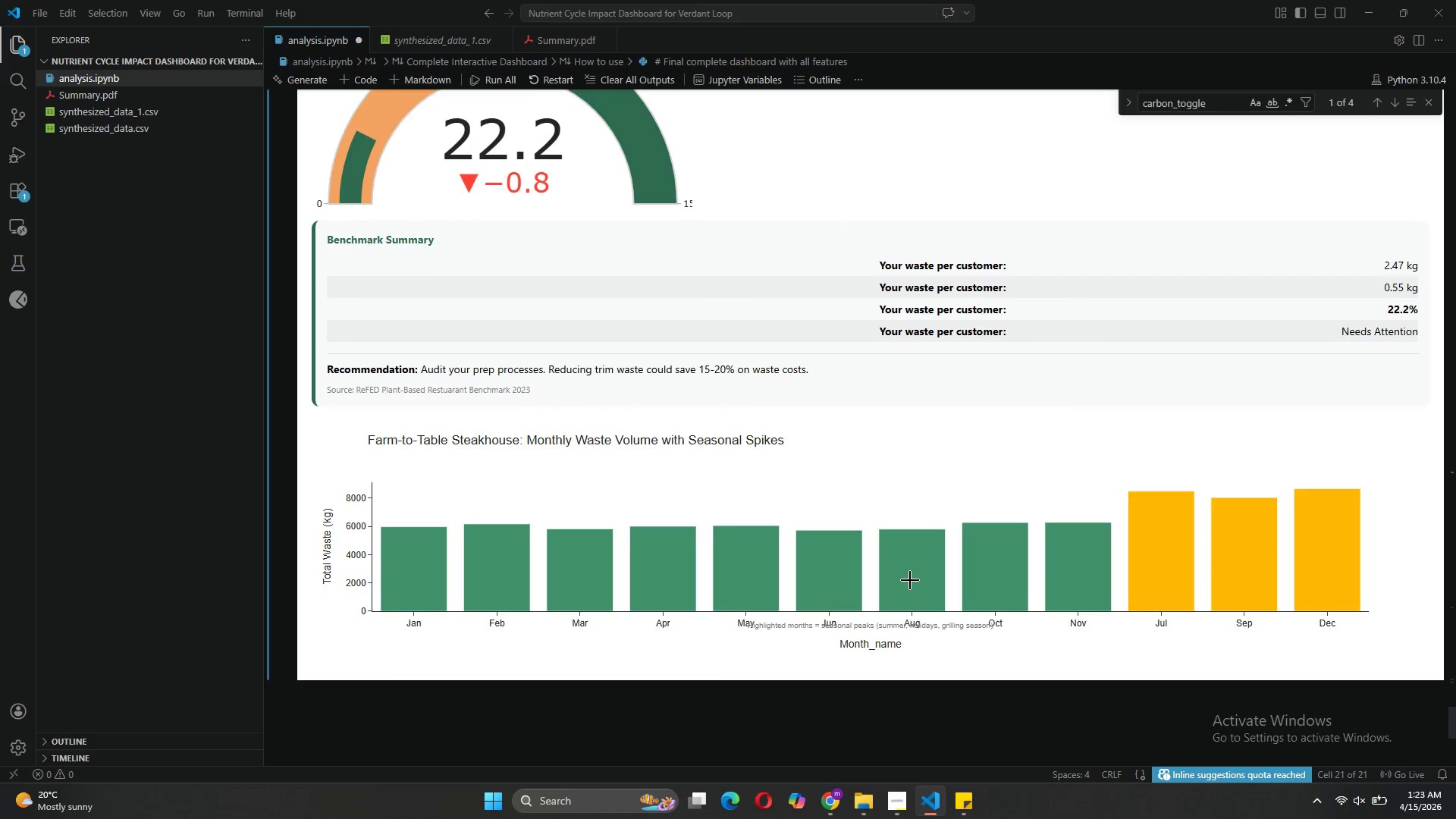 
scroll: coordinate [910, 580], scroll_direction: up, amount: 36.0
 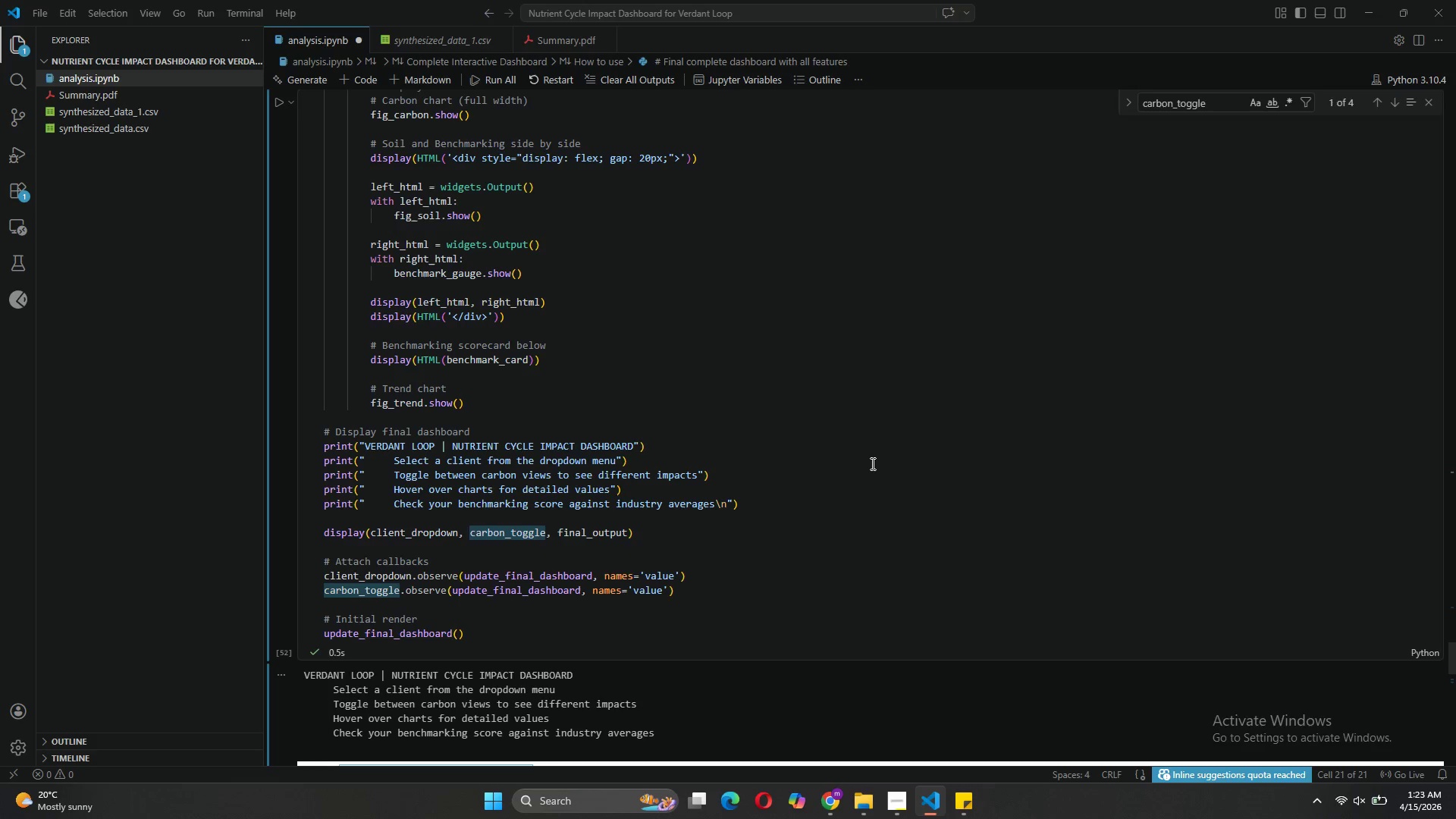 
left_click([871, 463])
 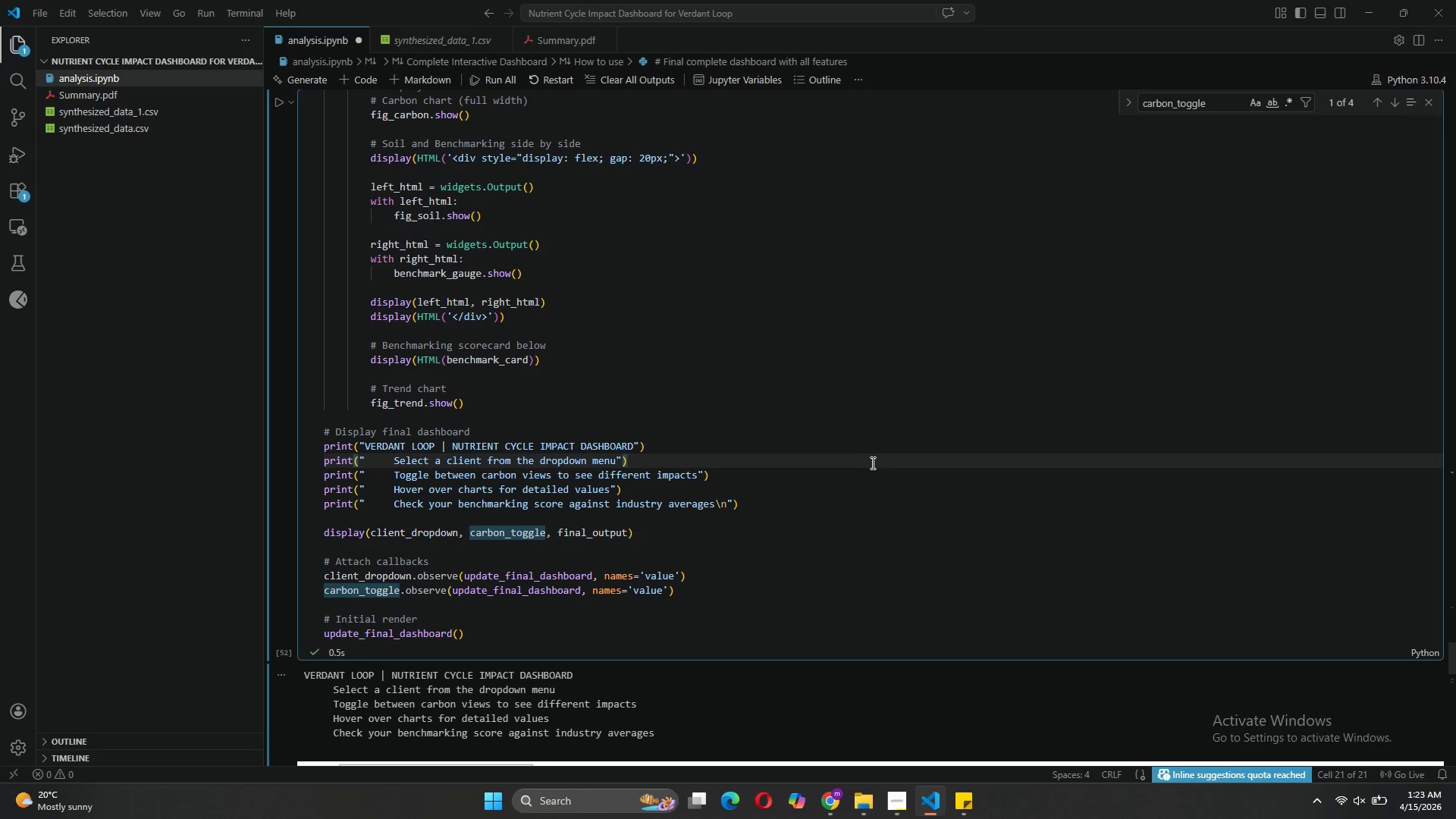 
key(Control+S)
 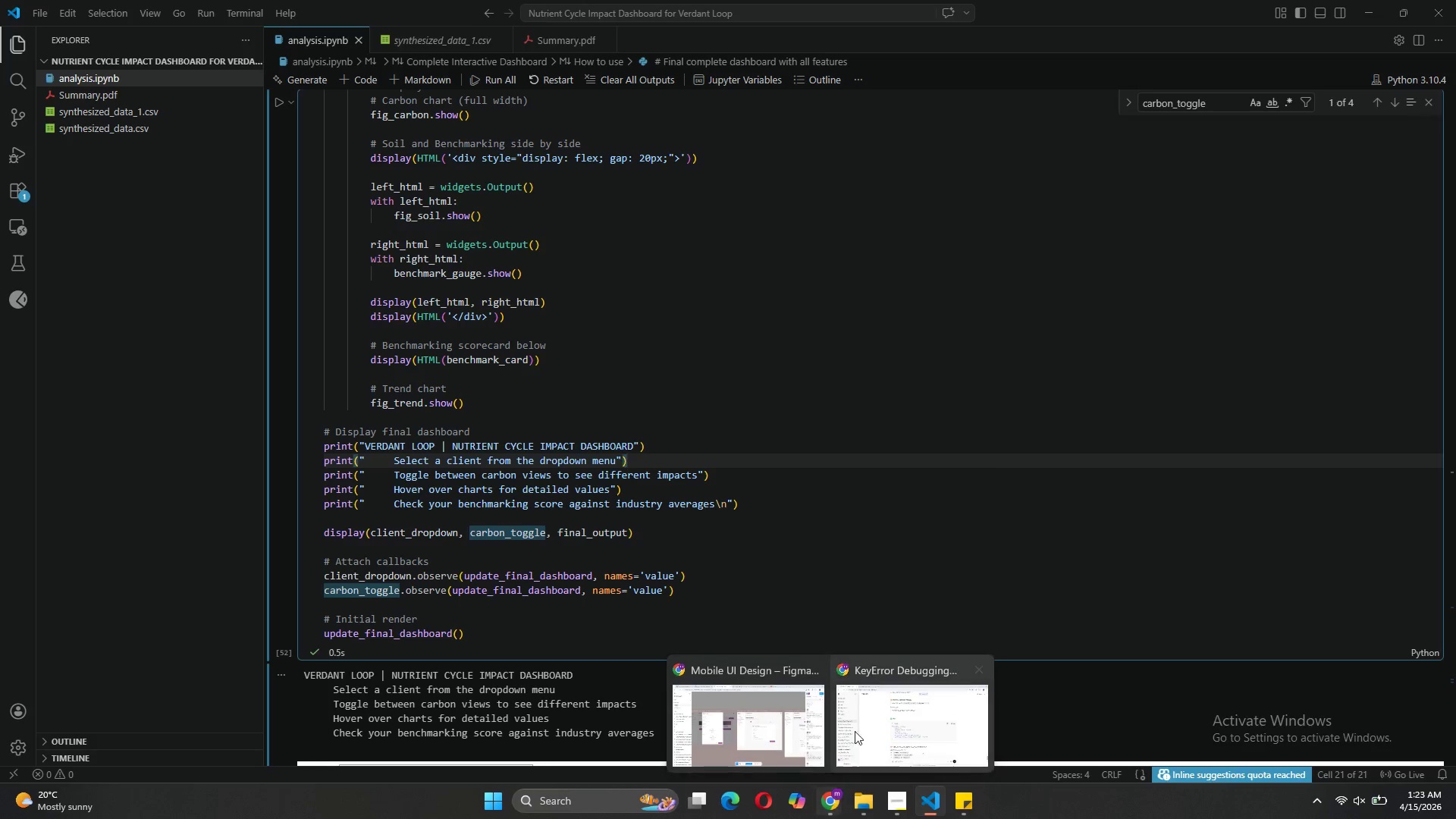 
left_click([880, 708])
 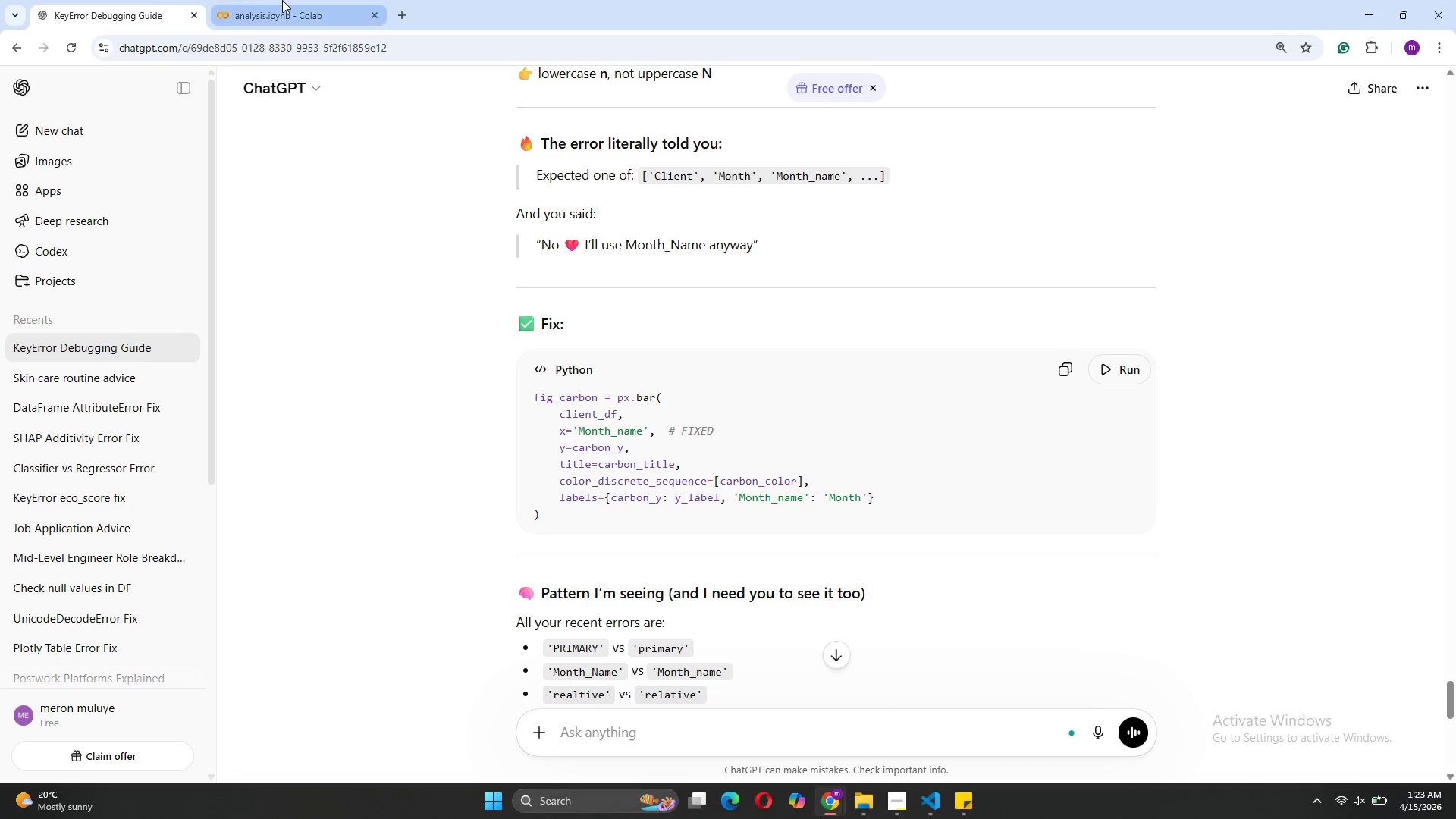 
left_click([282, 0])
 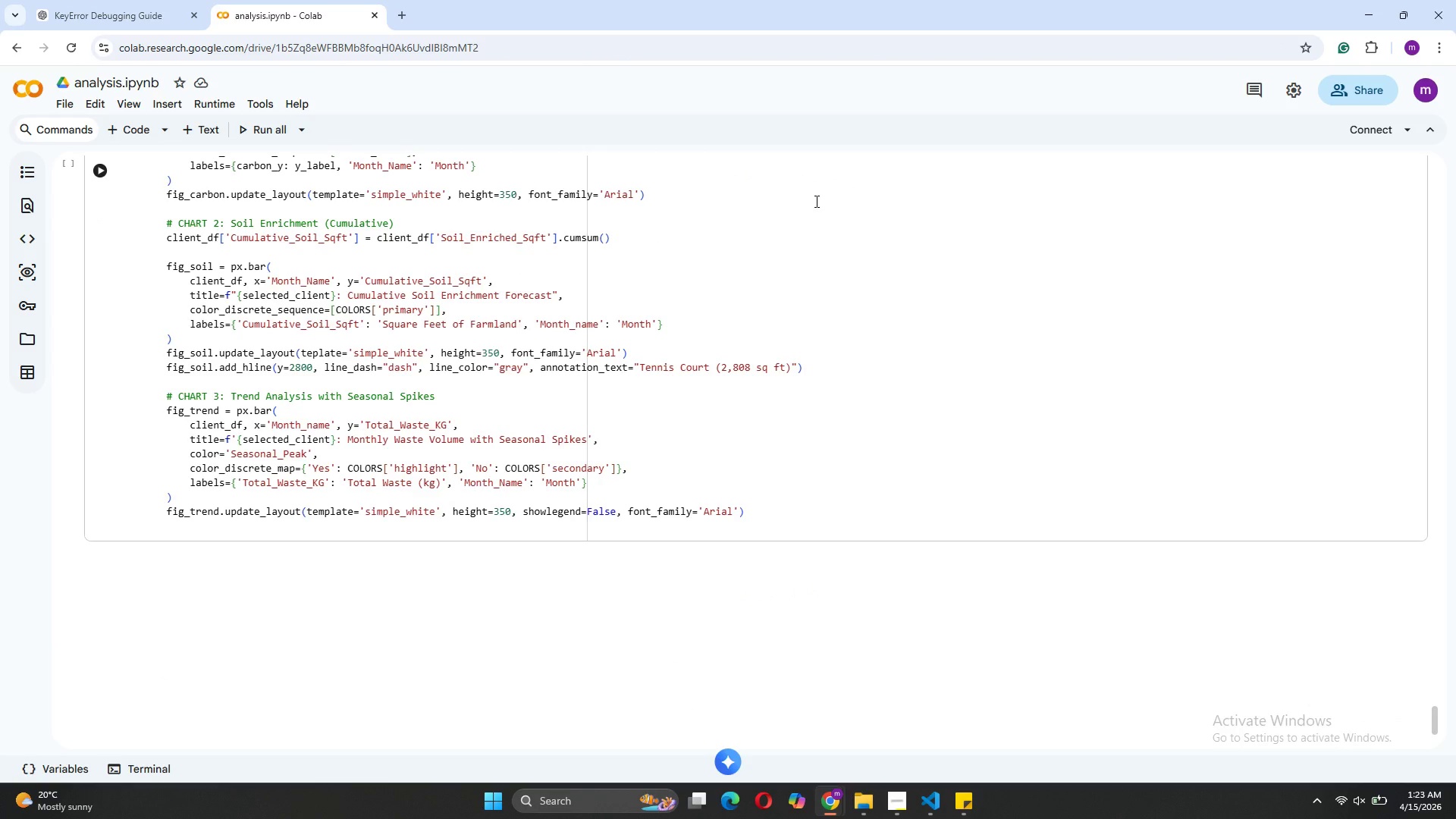 
scroll: coordinate [400, 521], scroll_direction: up, amount: 9.0
 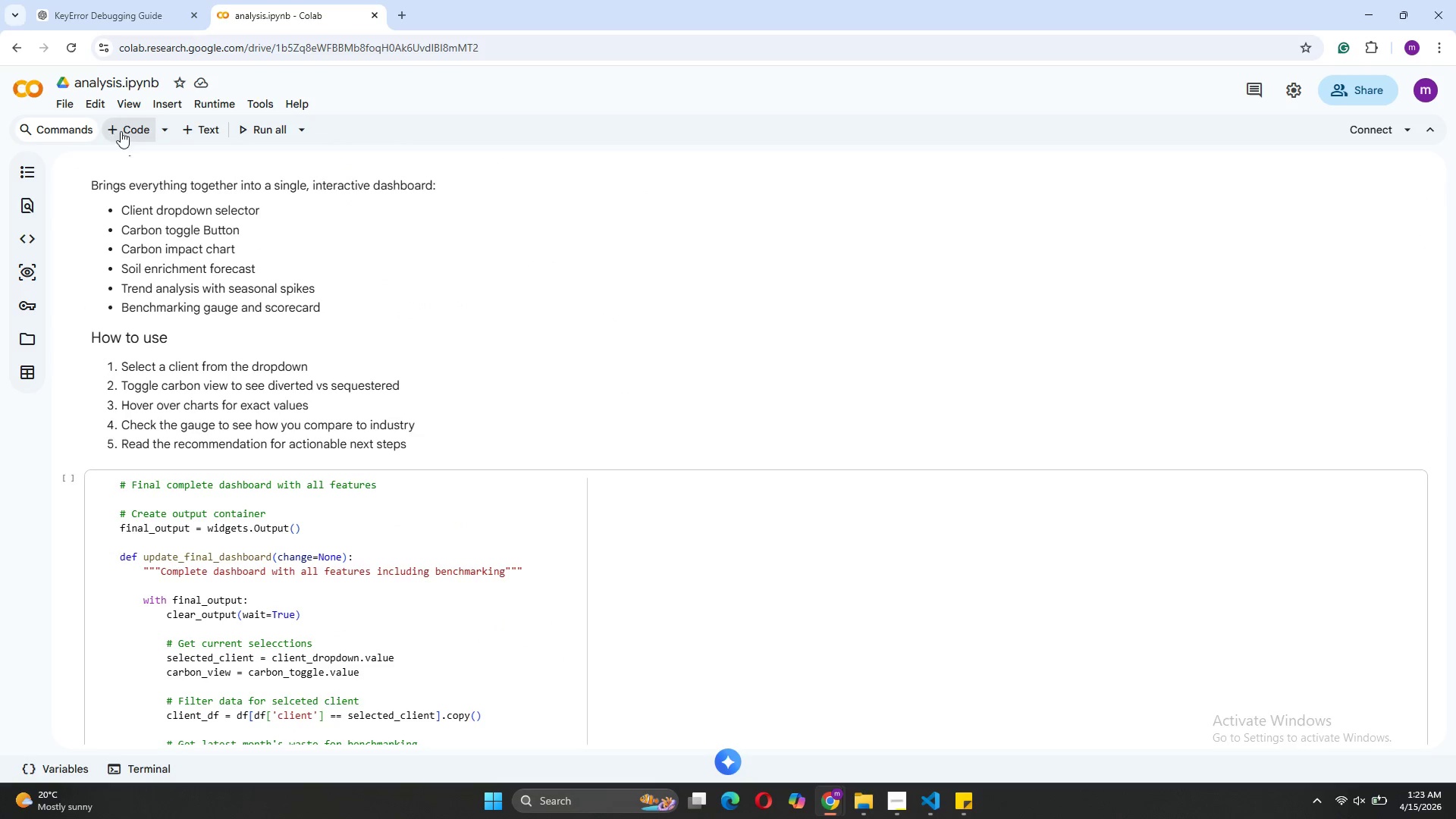 
left_click([65, 110])
 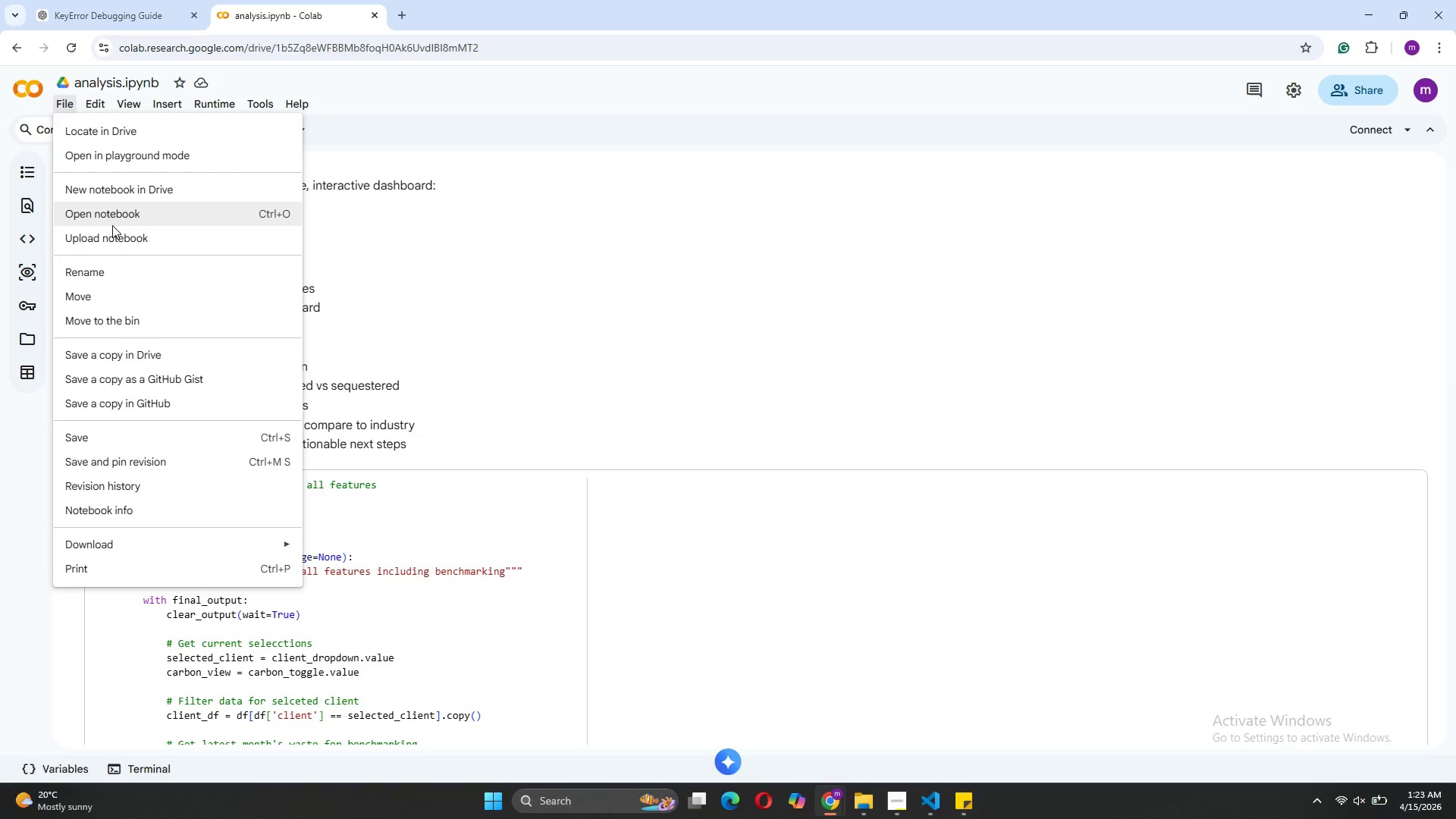 
left_click([115, 217])
 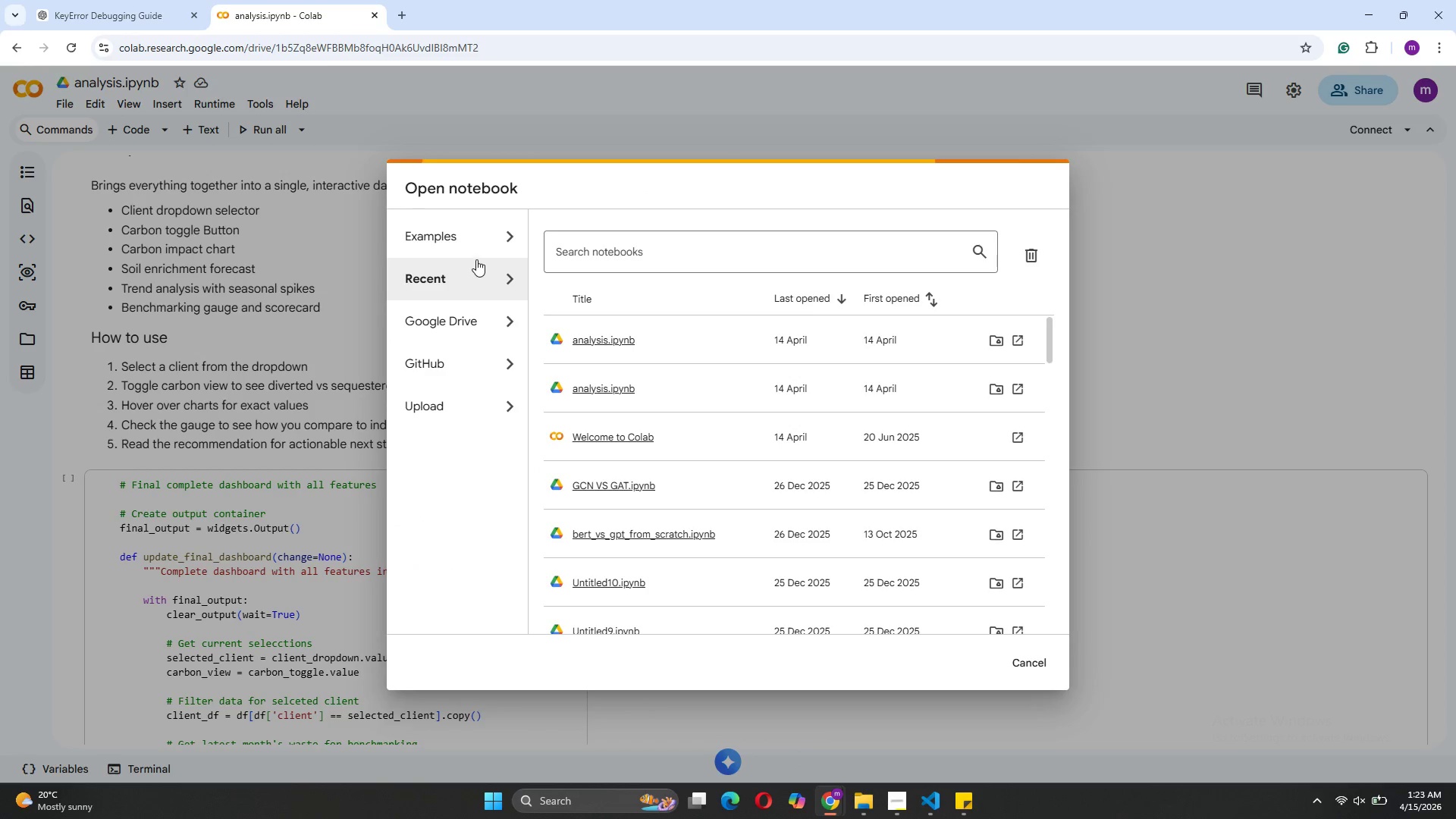 
left_click([454, 400])
 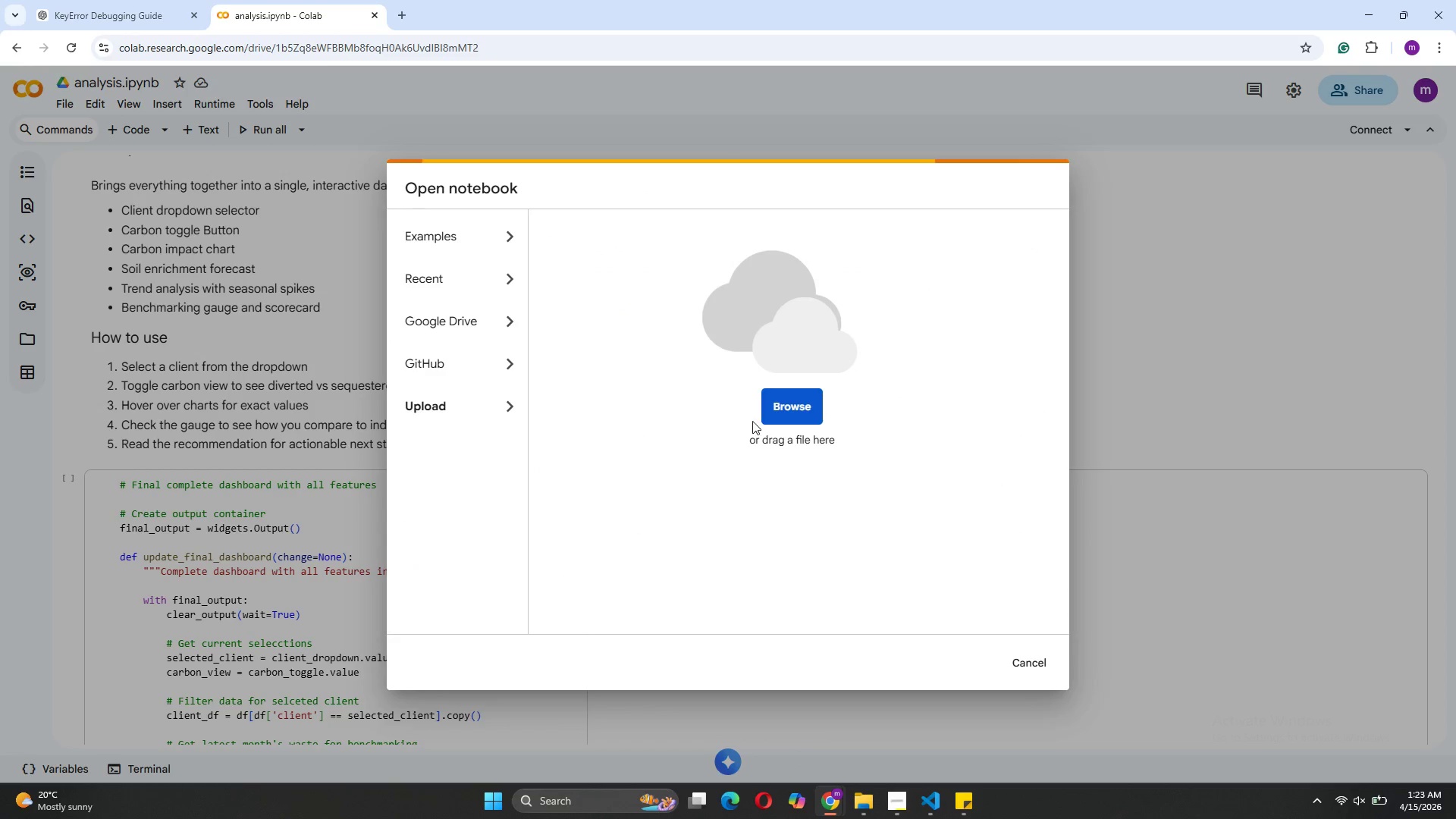 
left_click([778, 404])
 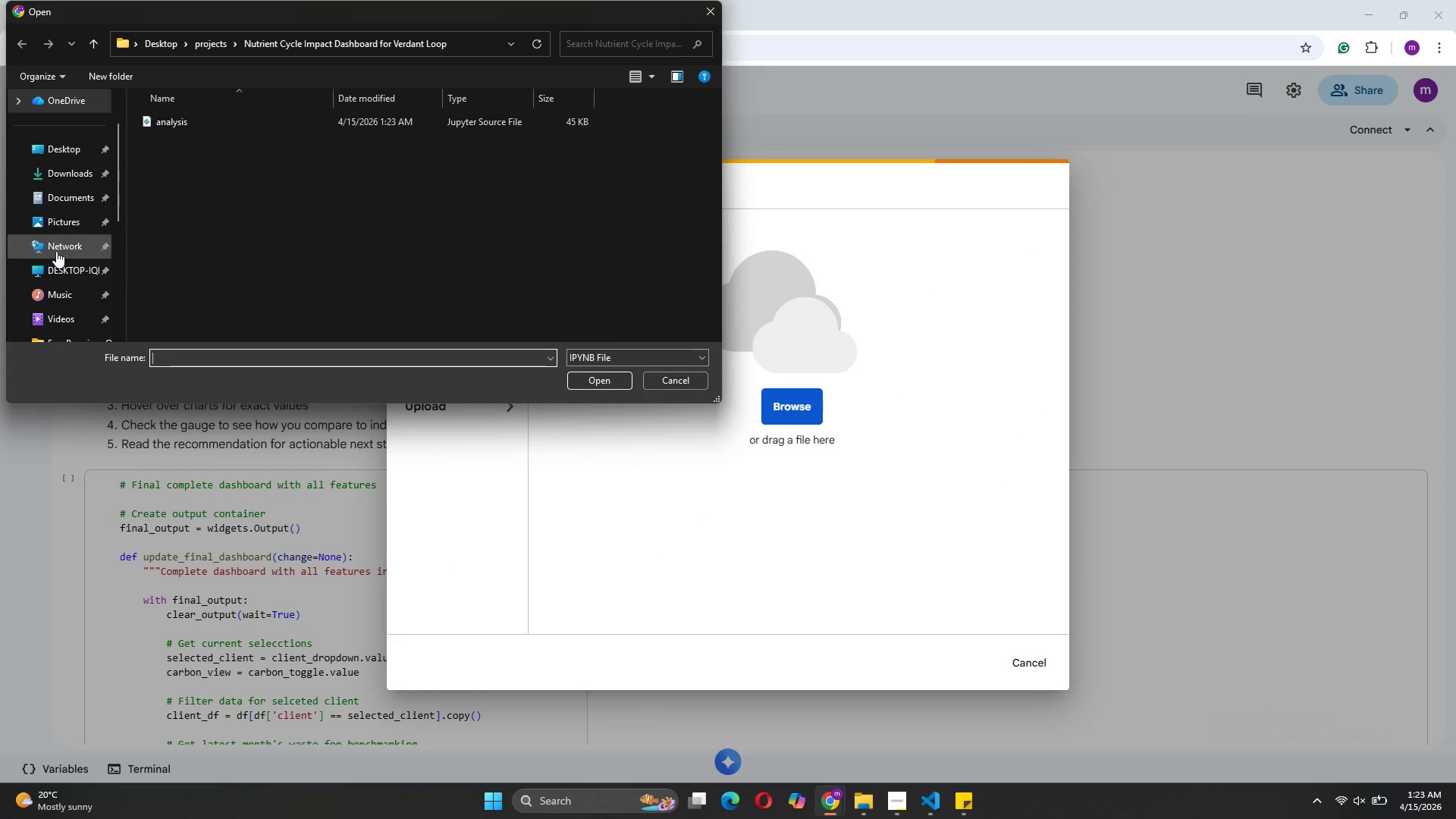 
left_click([199, 127])
 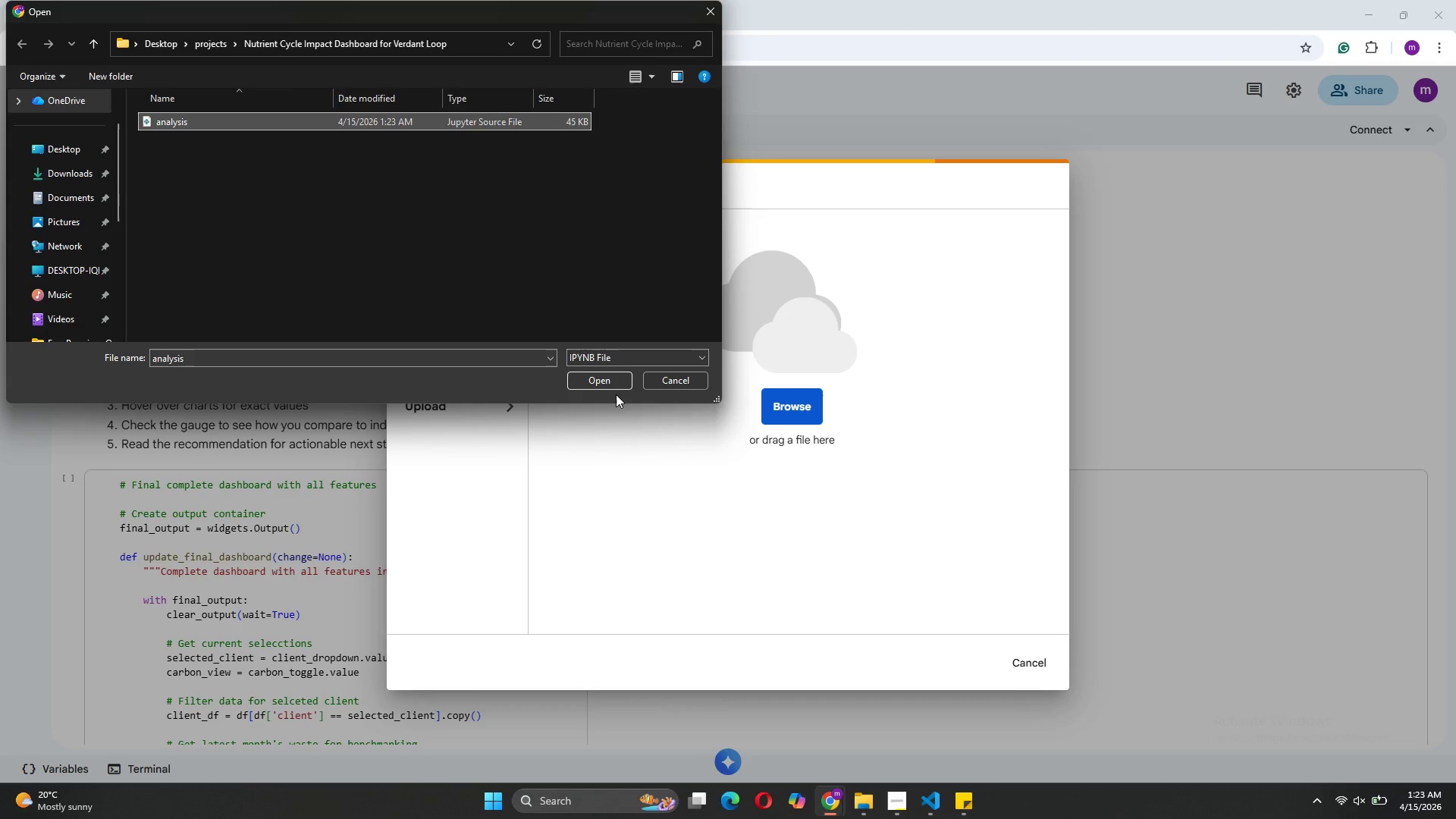 
left_click([614, 384])
 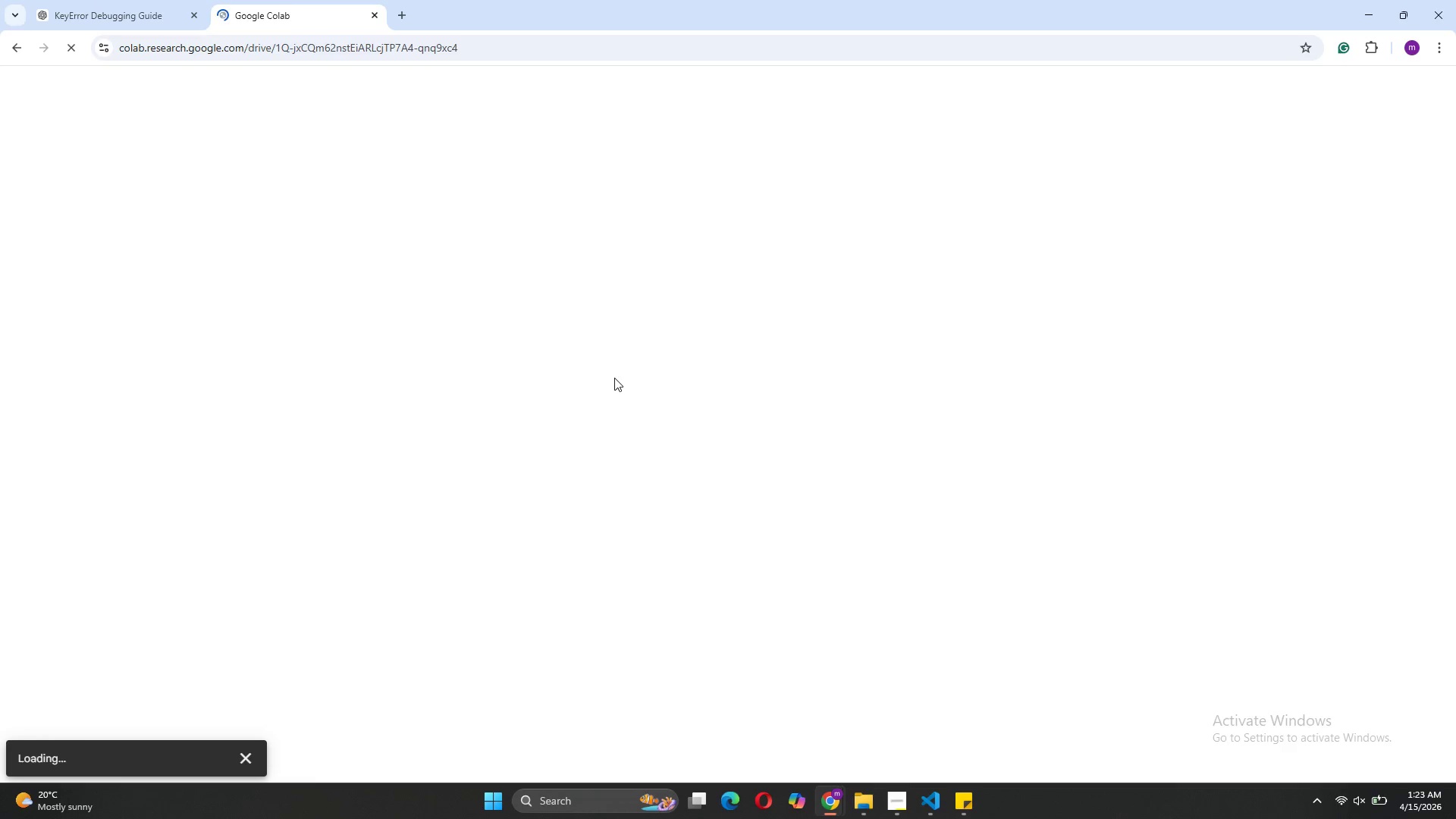 
wait(19.11)
 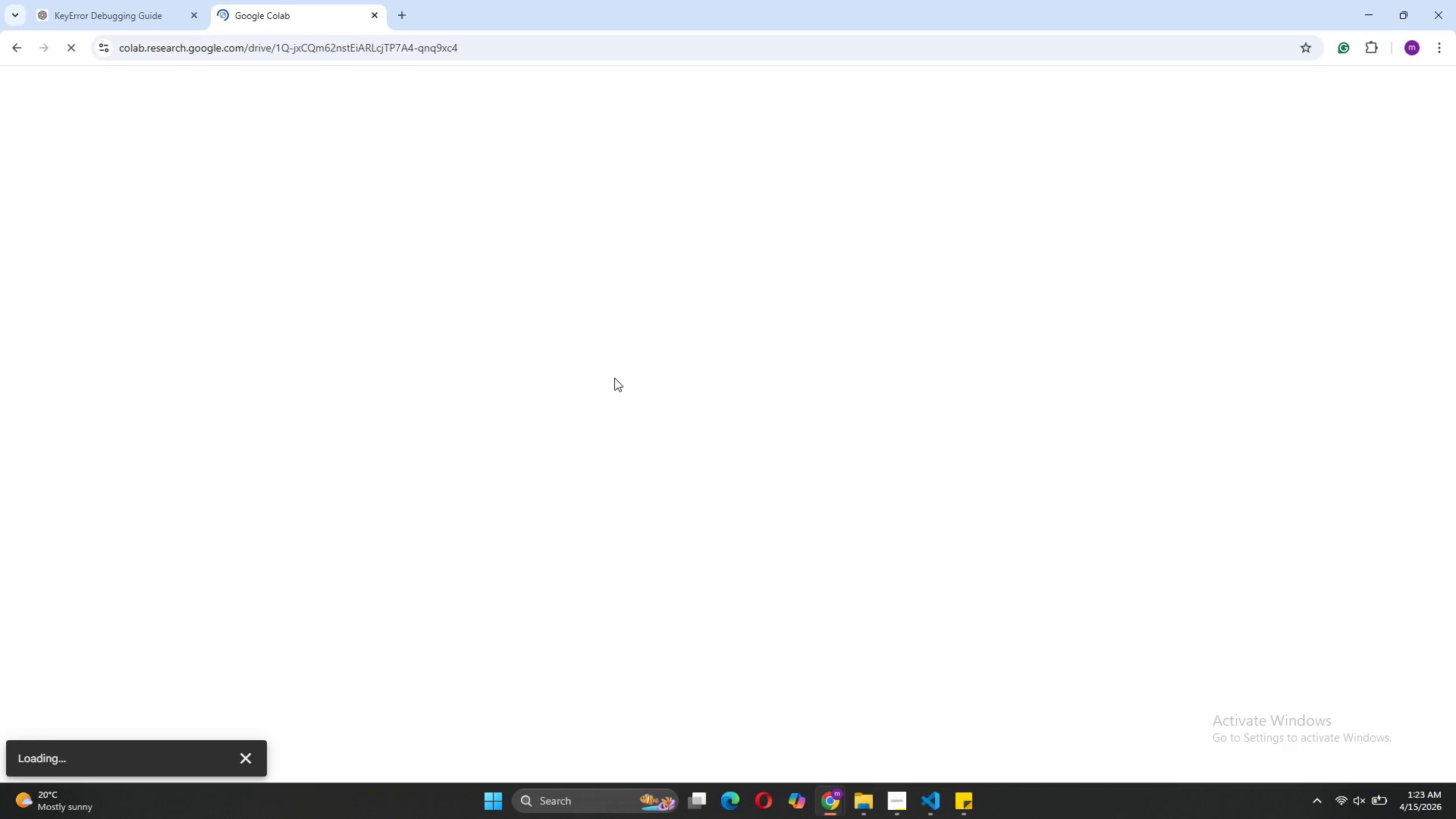 
scroll: coordinate [673, 522], scroll_direction: down, amount: 6.0
 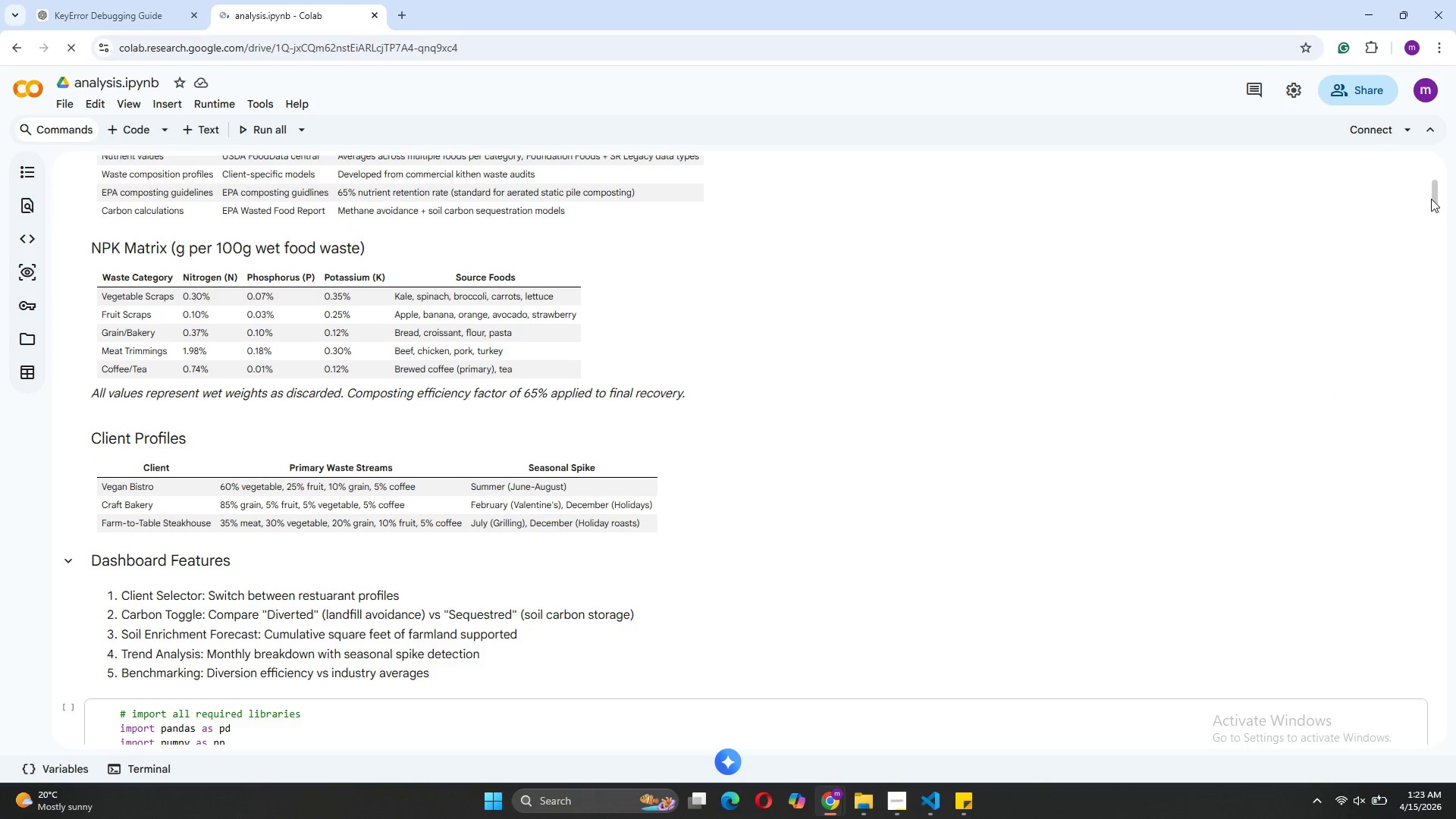 
left_click_drag(start_coordinate=[1434, 194], to_coordinate=[1453, 729])
 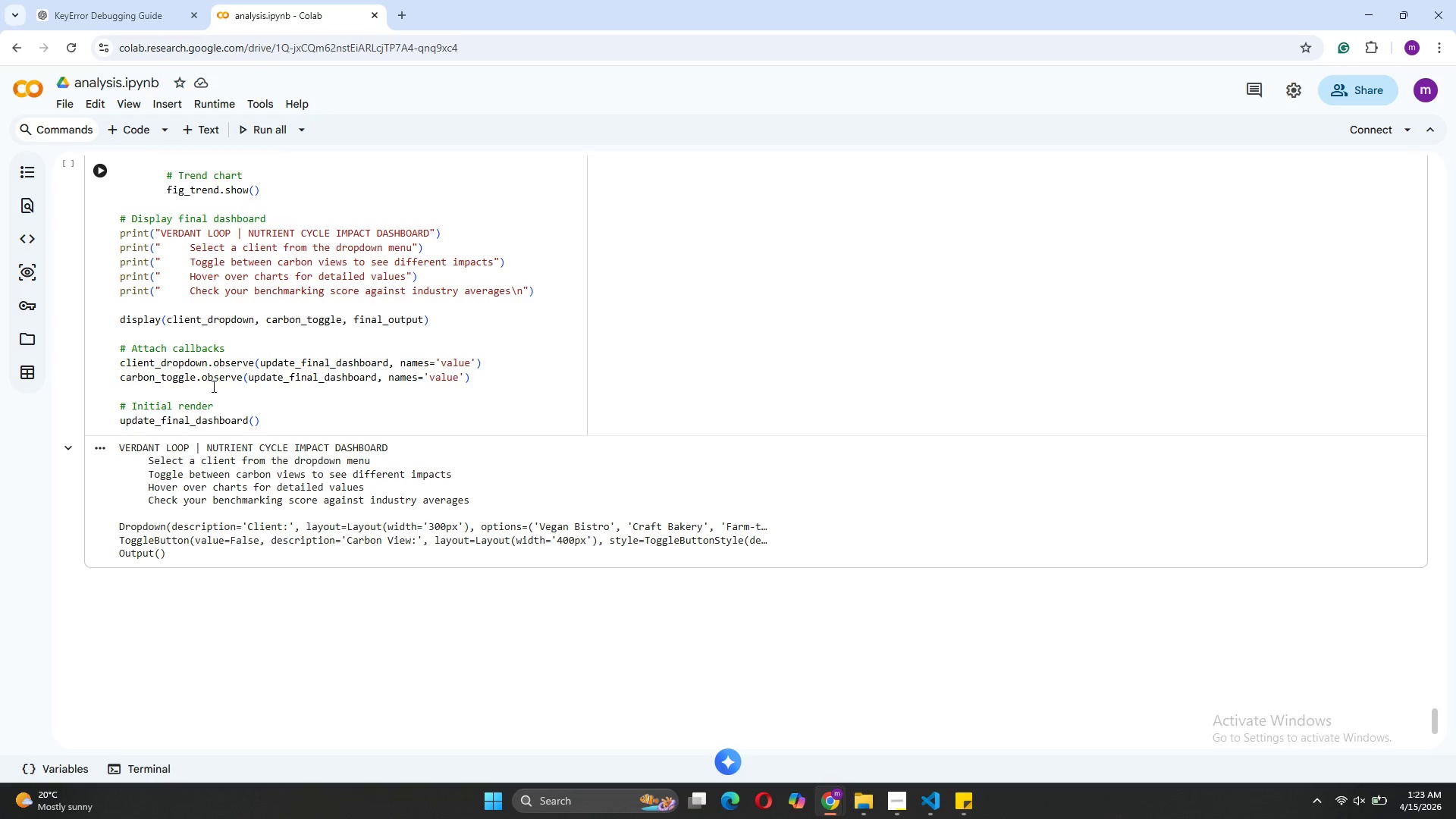 
scroll: coordinate [215, 362], scroll_direction: up, amount: 4.0
 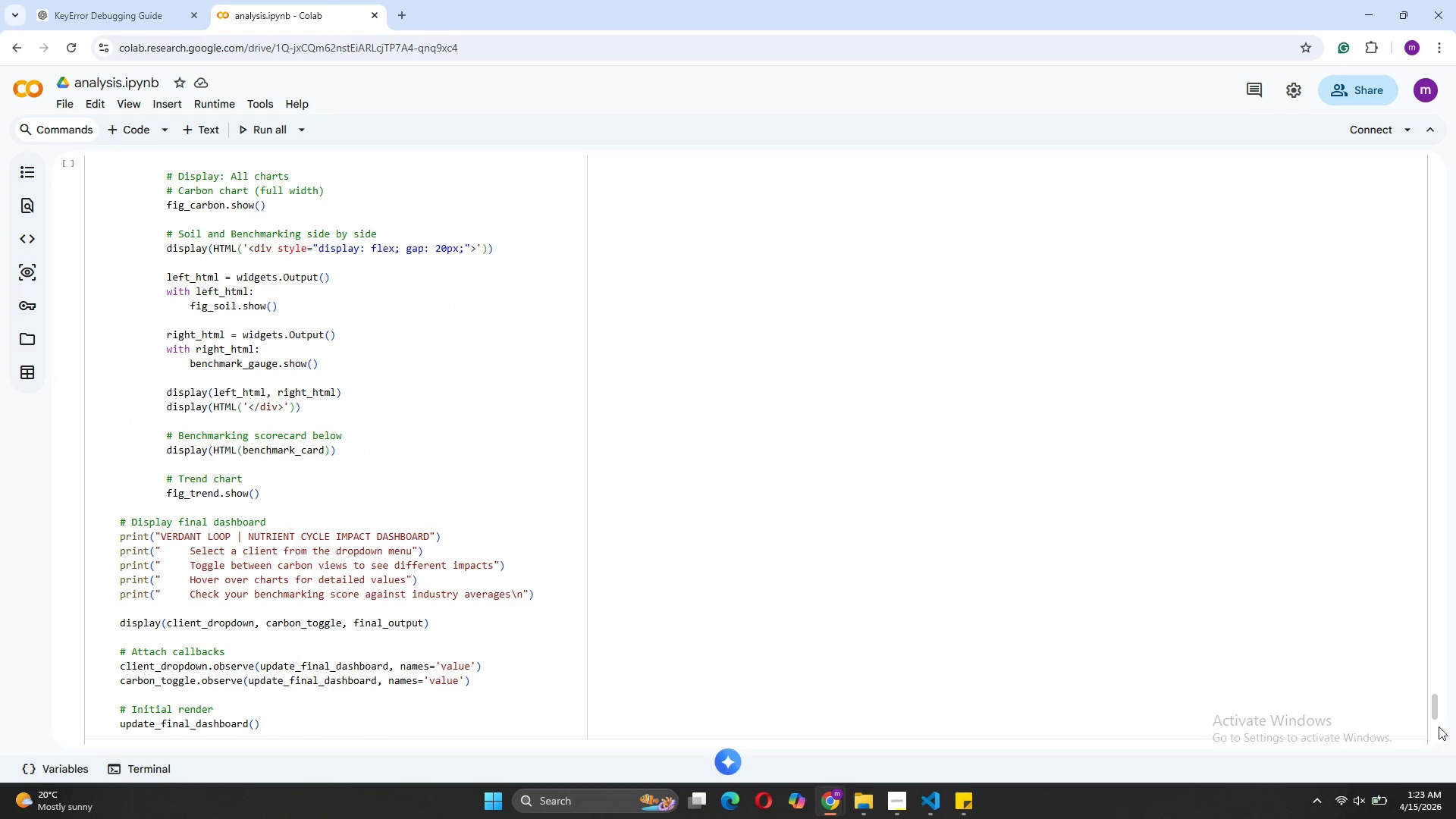 
left_click_drag(start_coordinate=[1436, 714], to_coordinate=[1379, 152])
 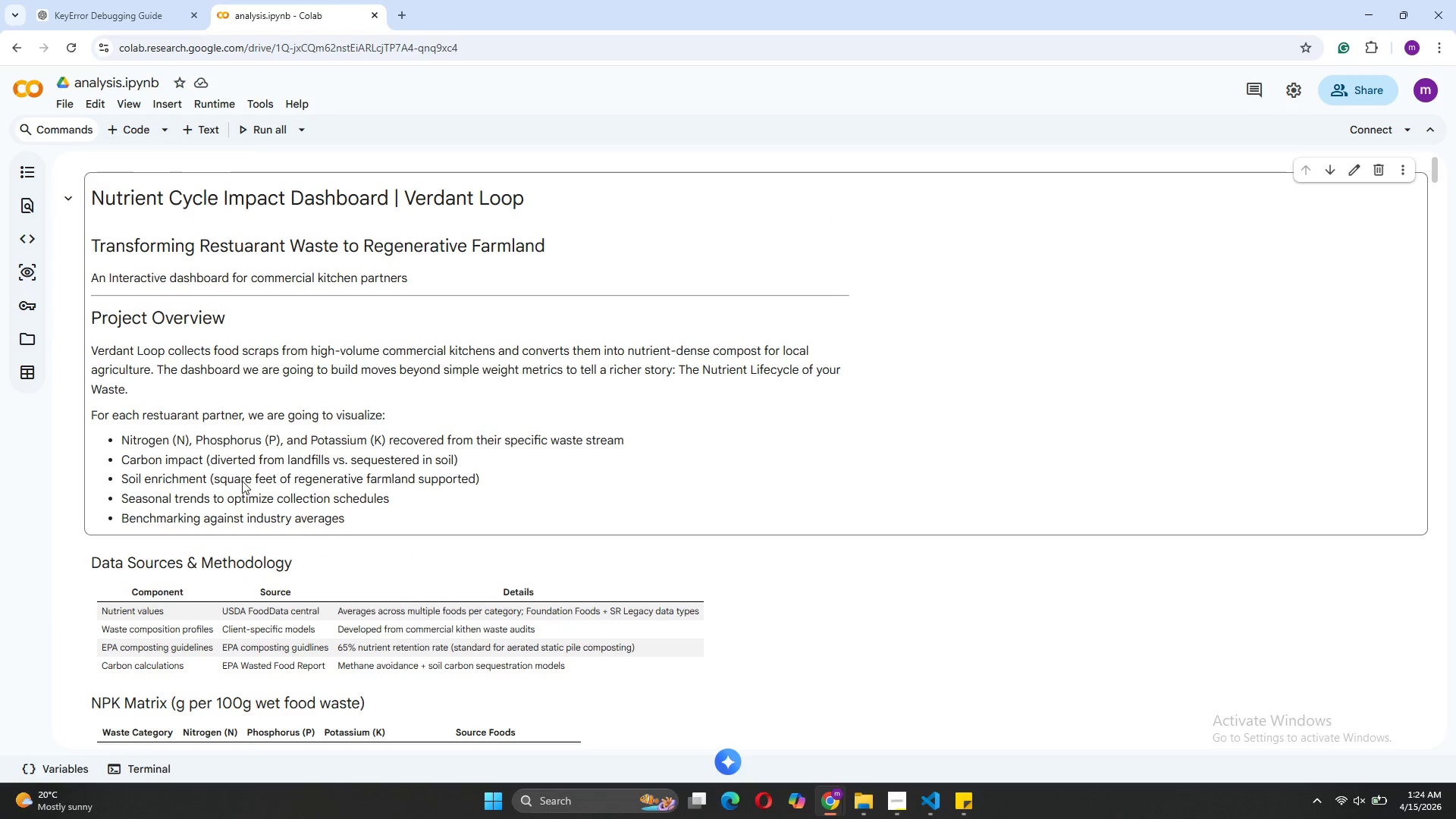 
left_click([274, 477])
 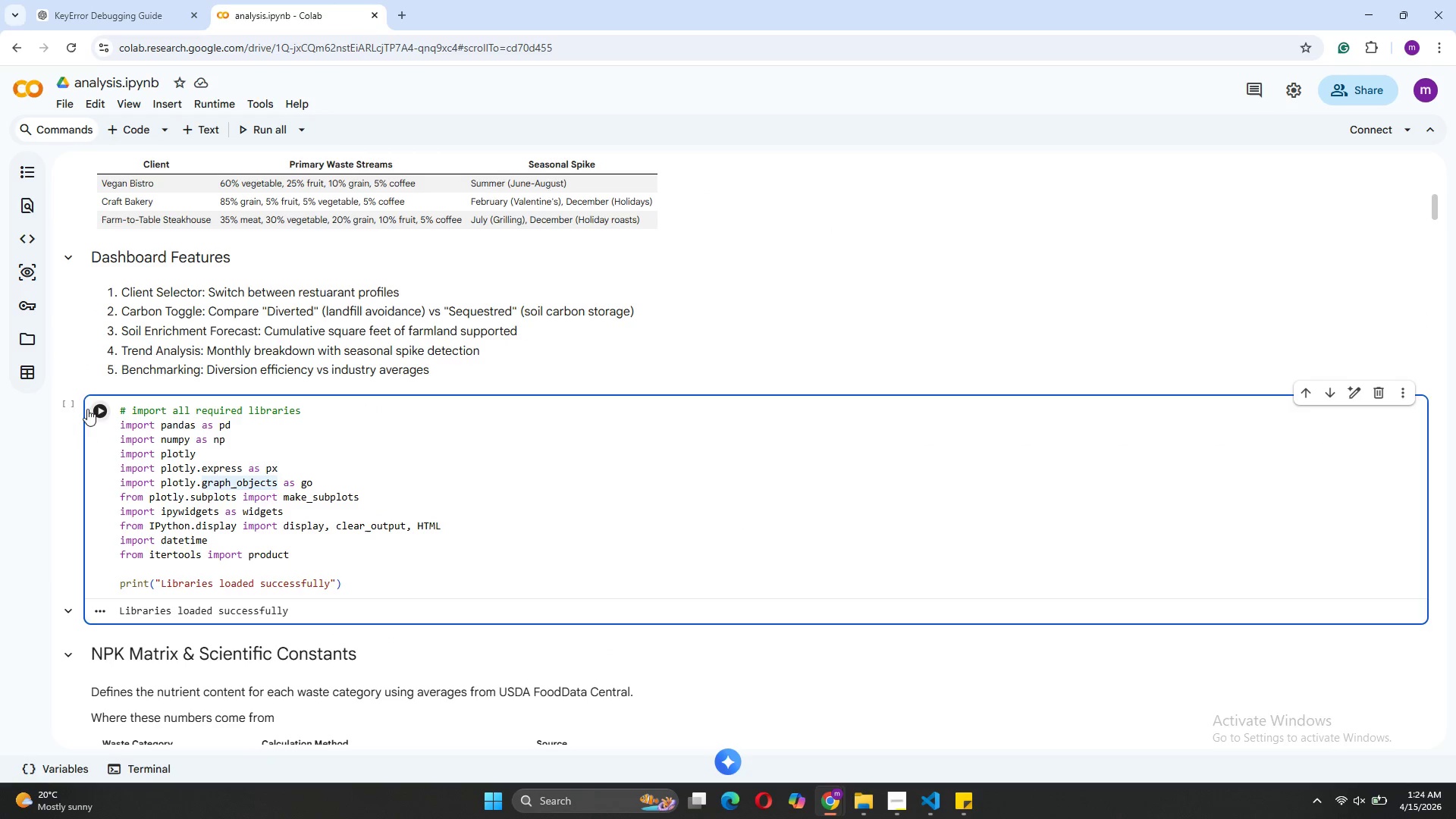 
scroll: coordinate [311, 491], scroll_direction: down, amount: 10.0
 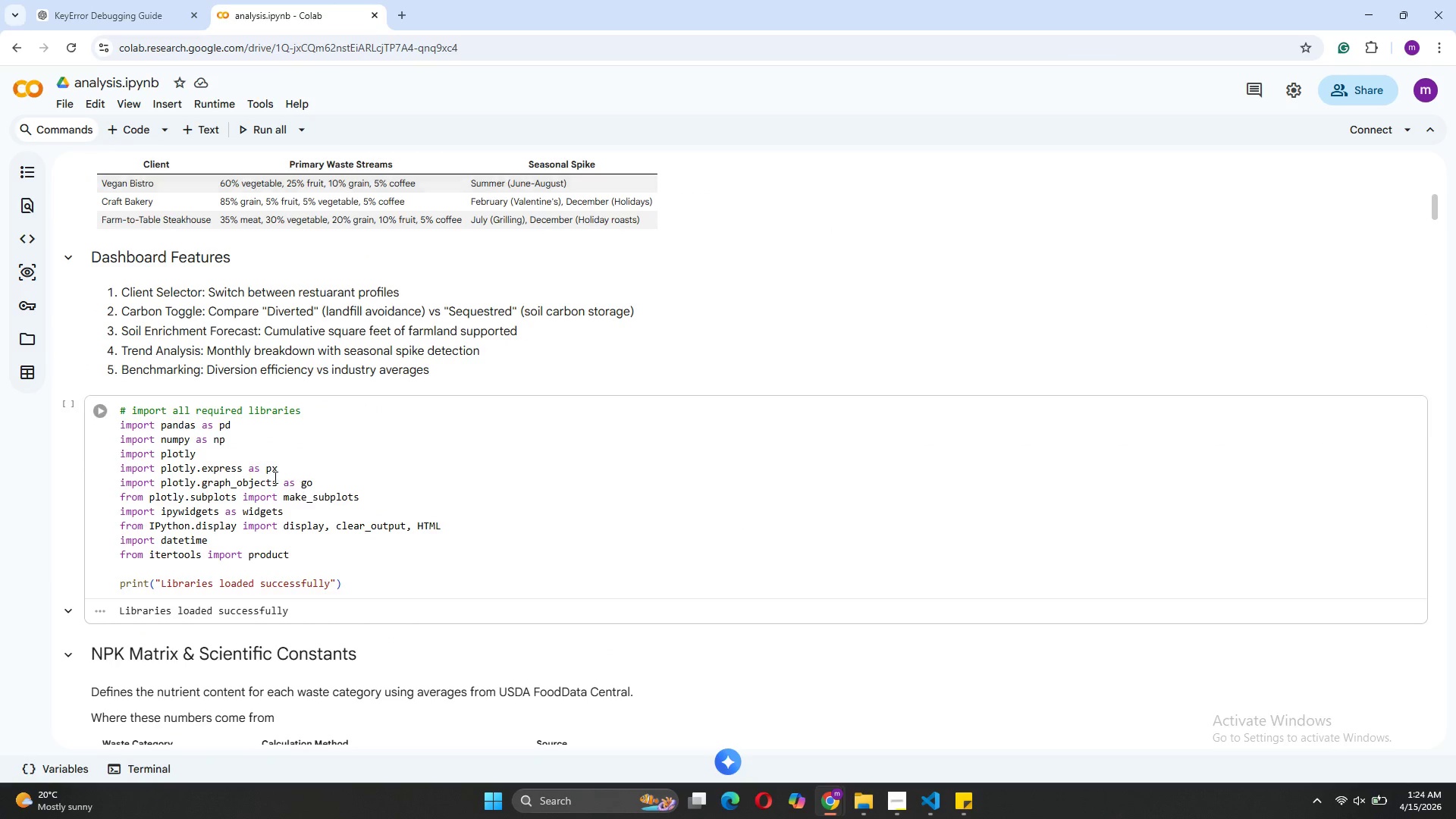 
left_click([92, 409])
 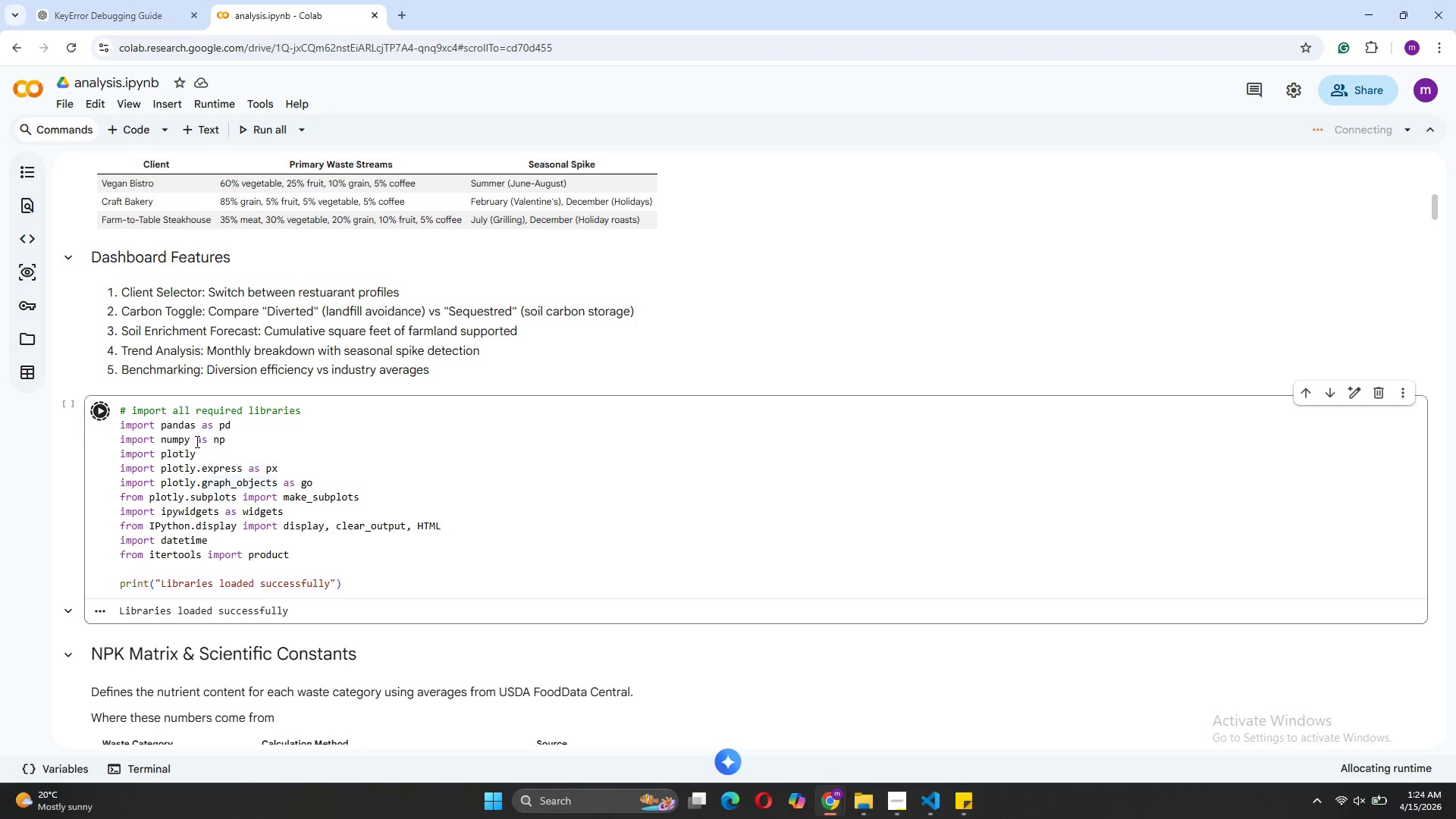 
wait(14.08)
 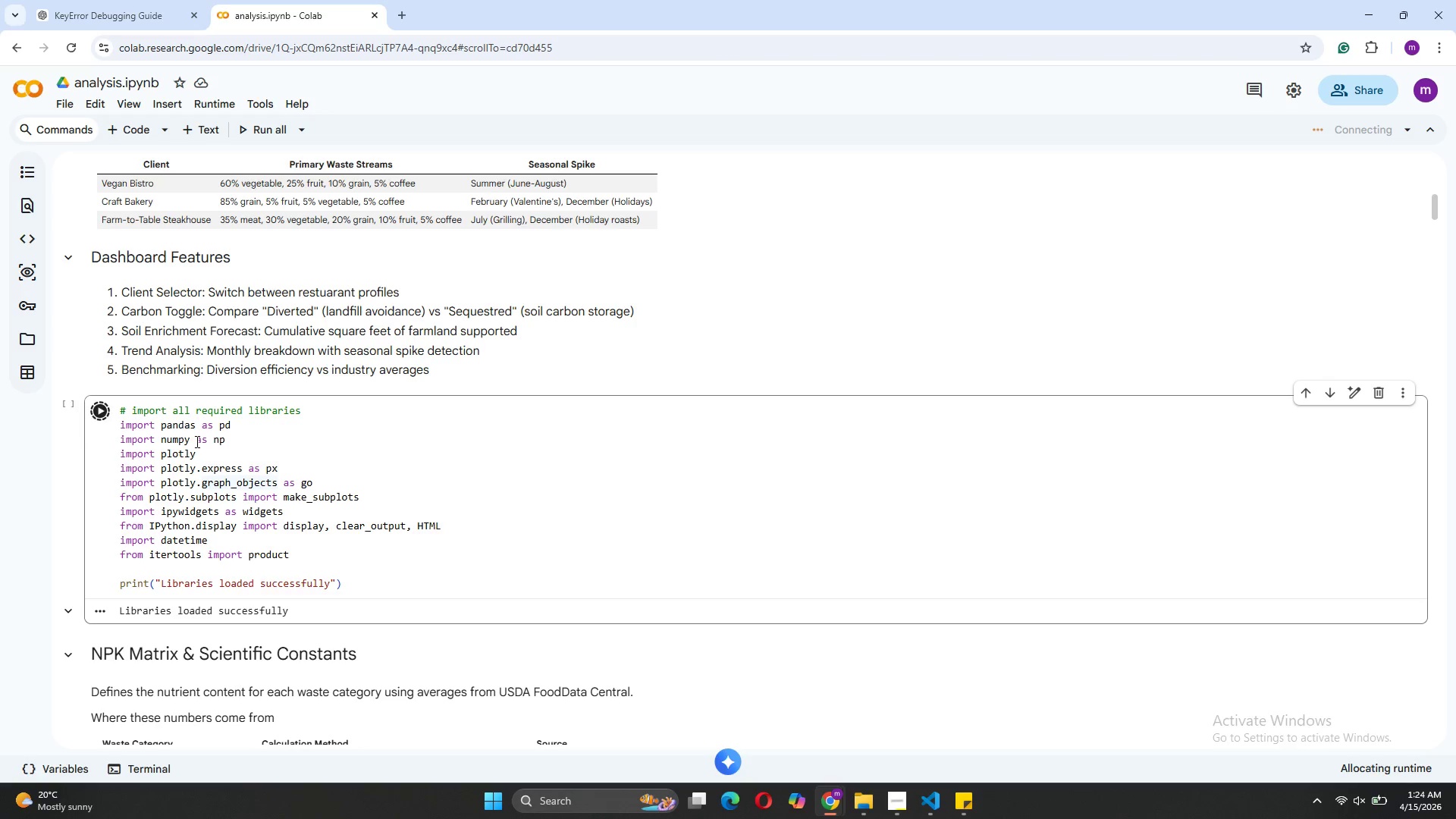 
left_click([1379, 131])
 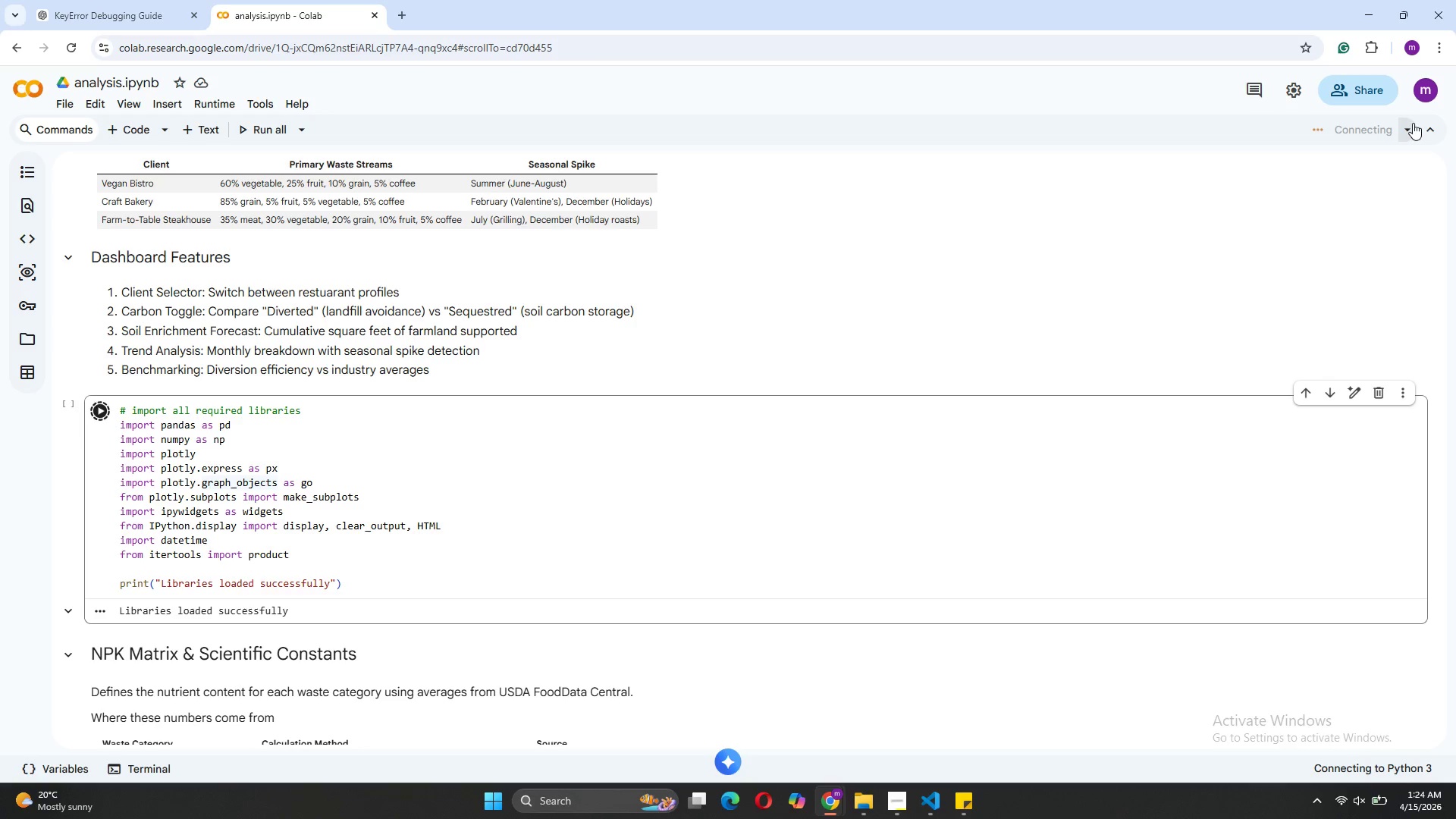 
left_click([1413, 123])
 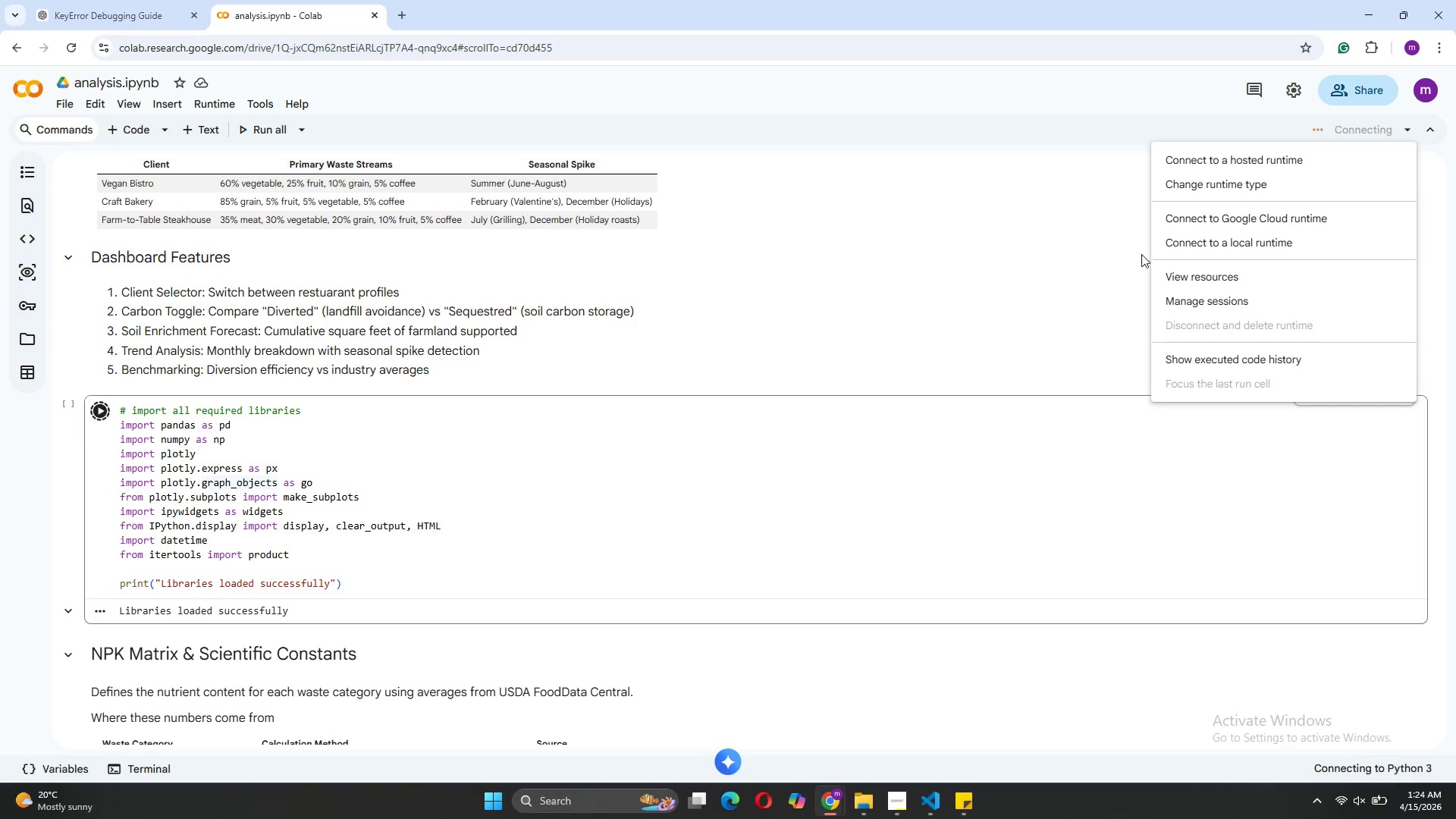 
left_click([774, 324])
 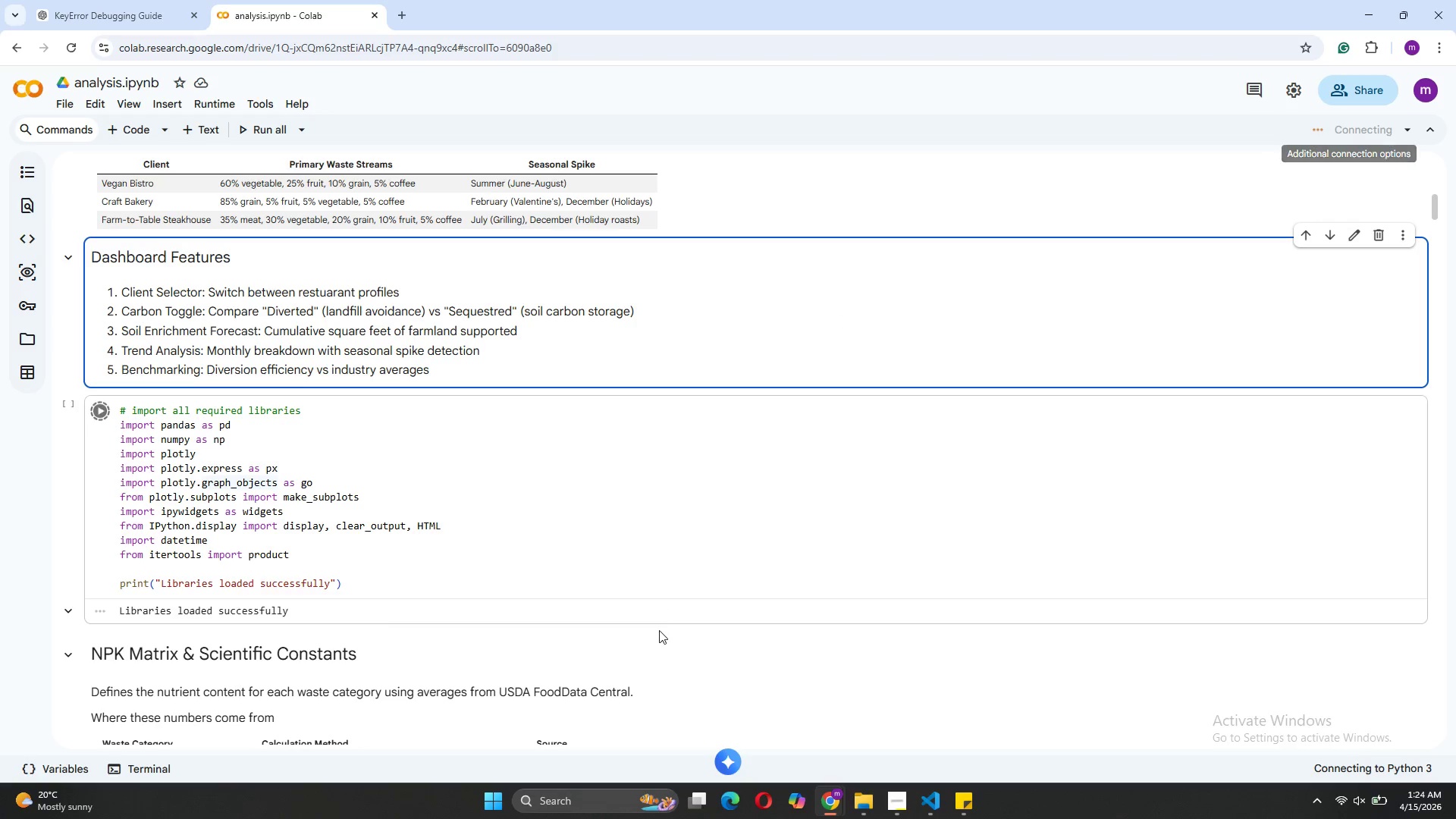 
scroll: coordinate [659, 630], scroll_direction: up, amount: 3.0
 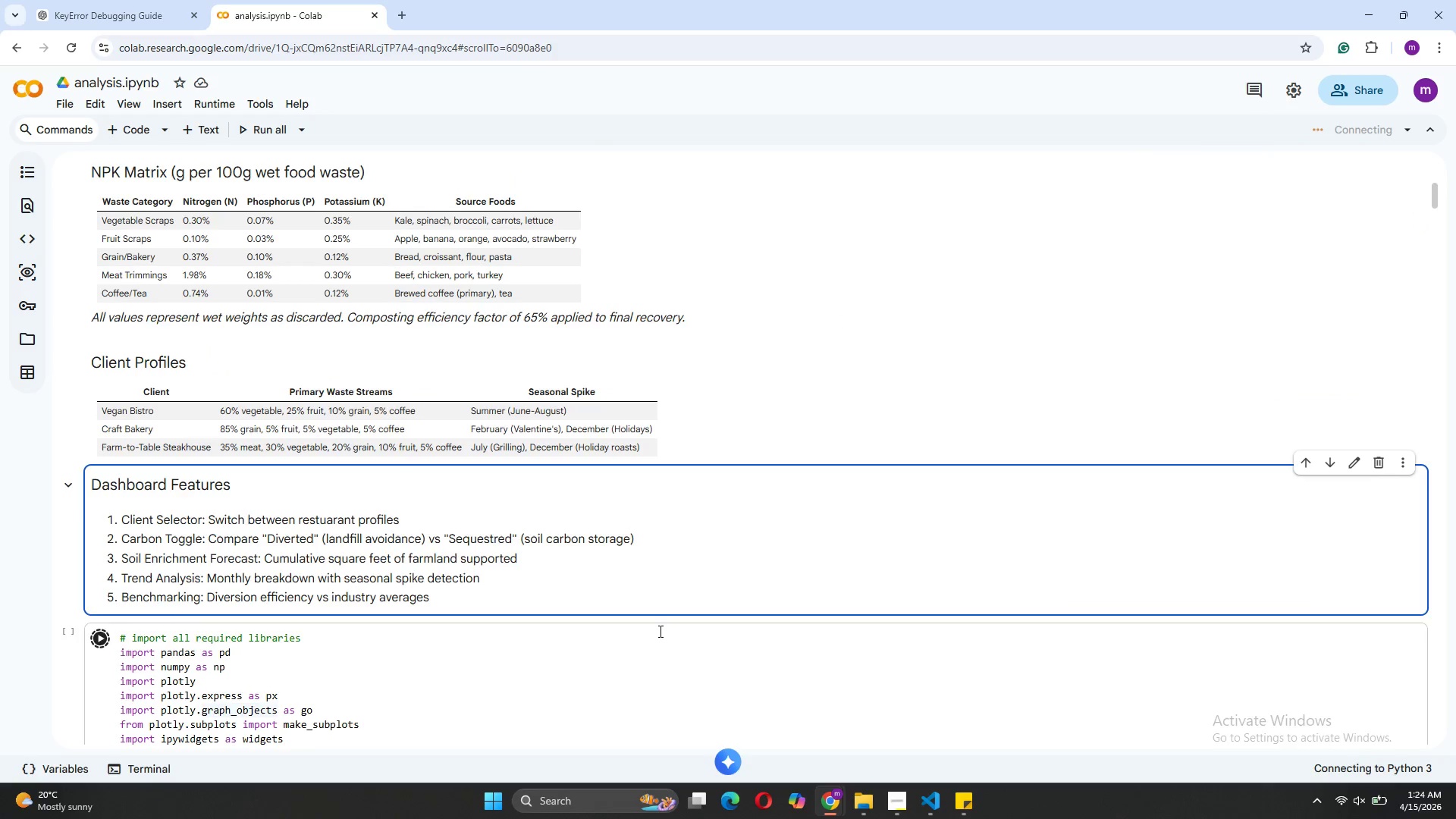 
scroll: coordinate [659, 631], scroll_direction: down, amount: 5.0
 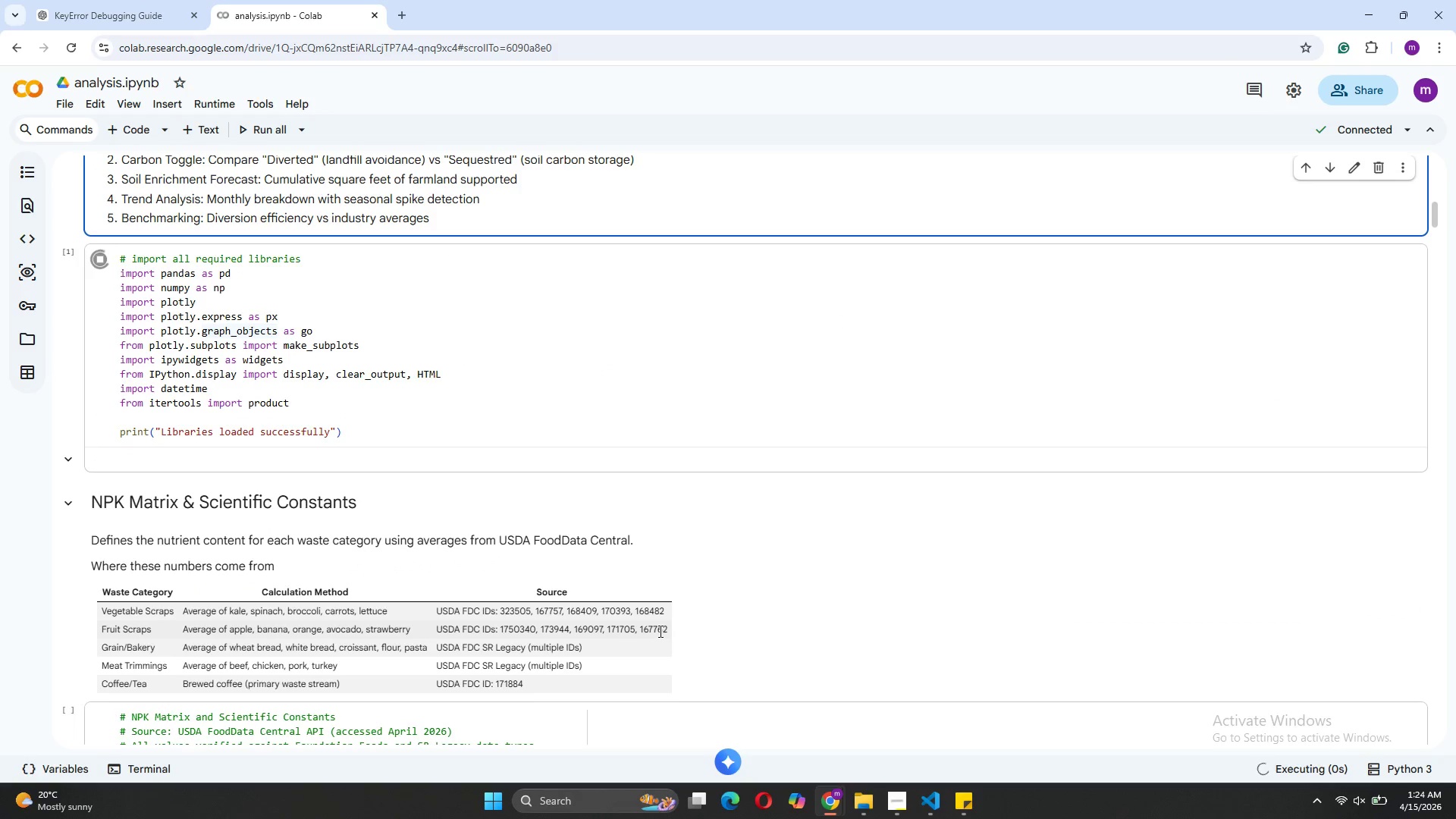 
scroll: coordinate [659, 605], scroll_direction: up, amount: 1.0
 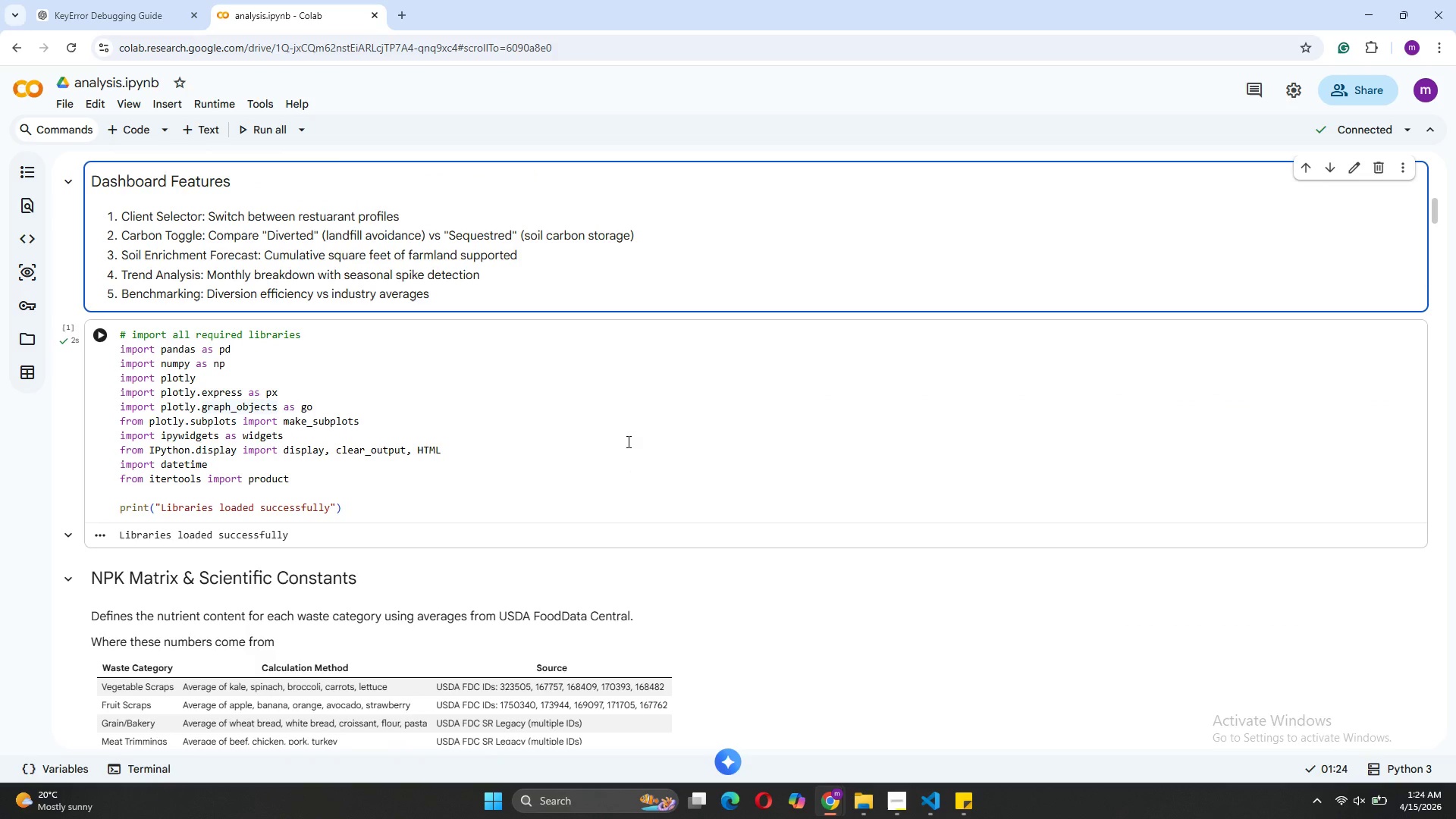 
scroll: coordinate [585, 520], scroll_direction: down, amount: 10.0
 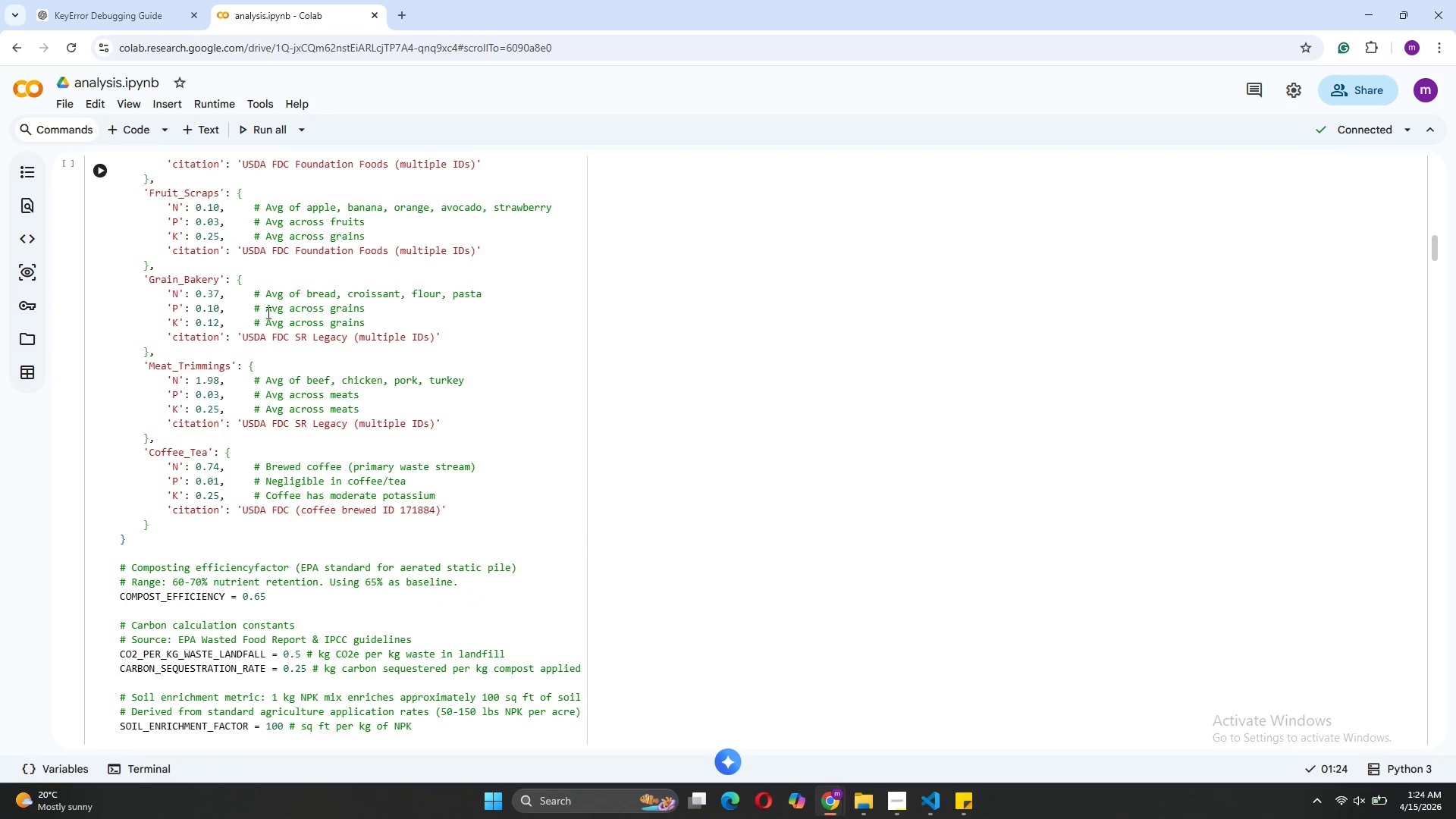 
scroll: coordinate [267, 311], scroll_direction: up, amount: 3.0
 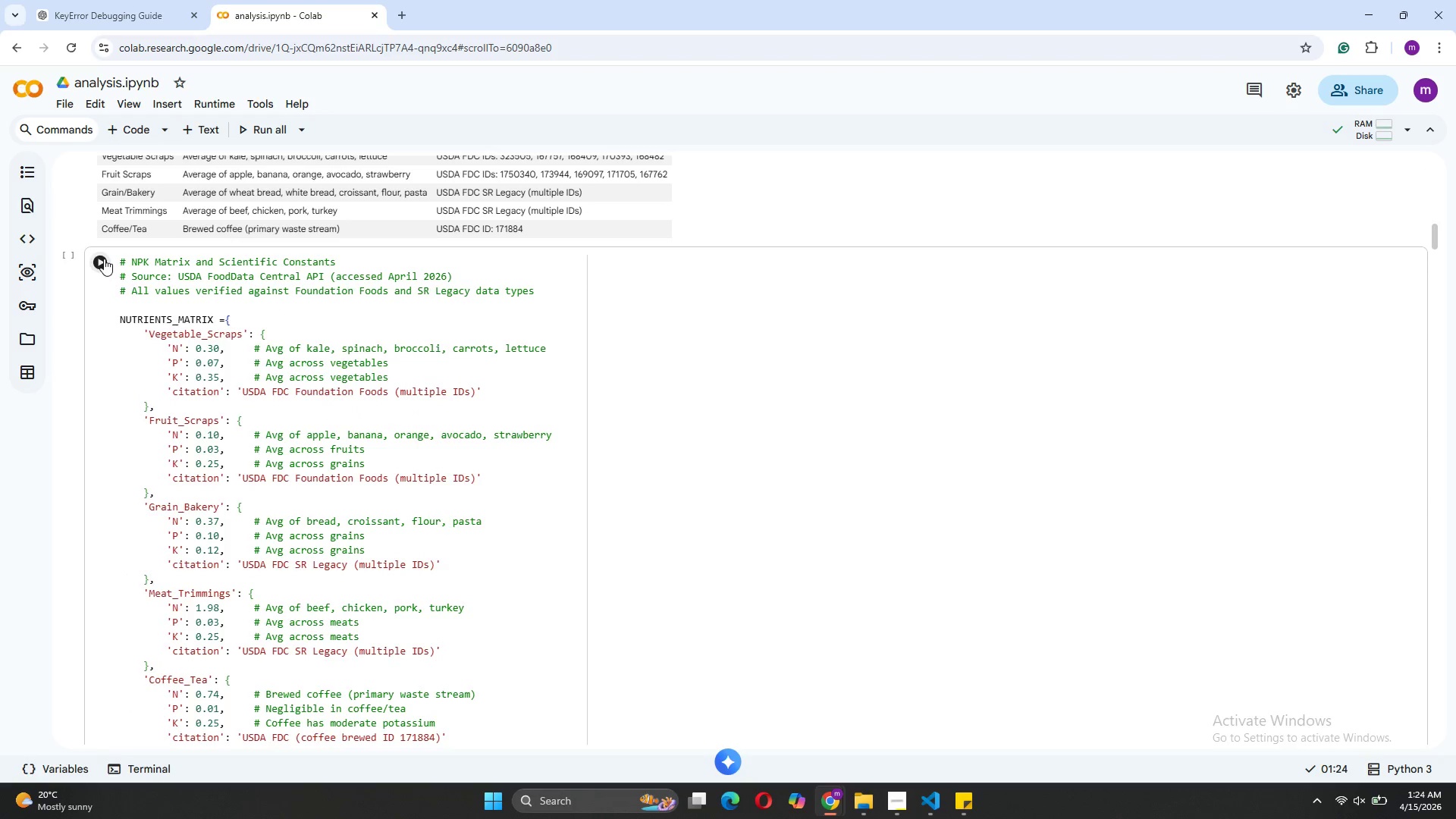 
left_click([104, 259])
 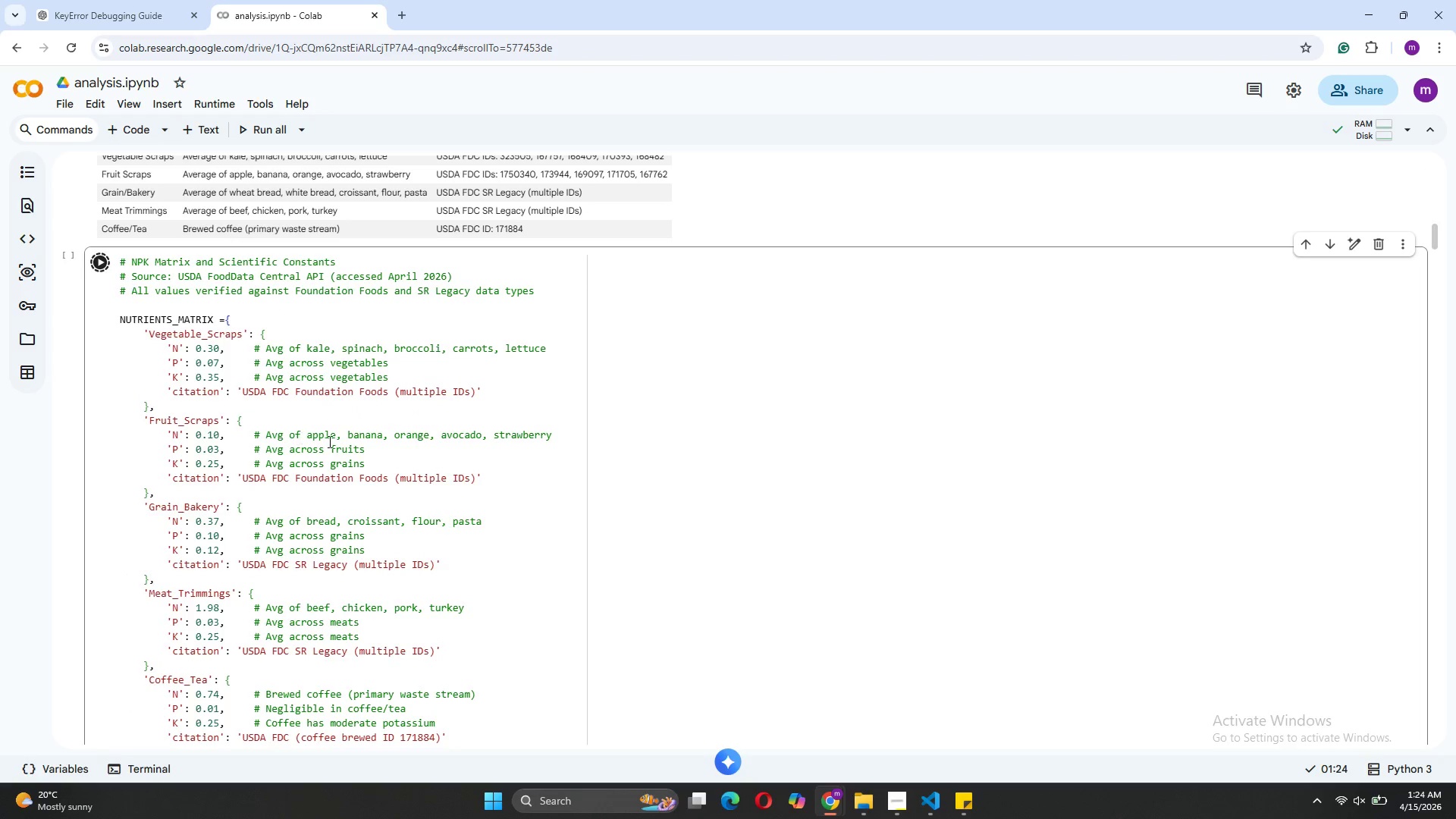 
scroll: coordinate [322, 441], scroll_direction: down, amount: 8.0
 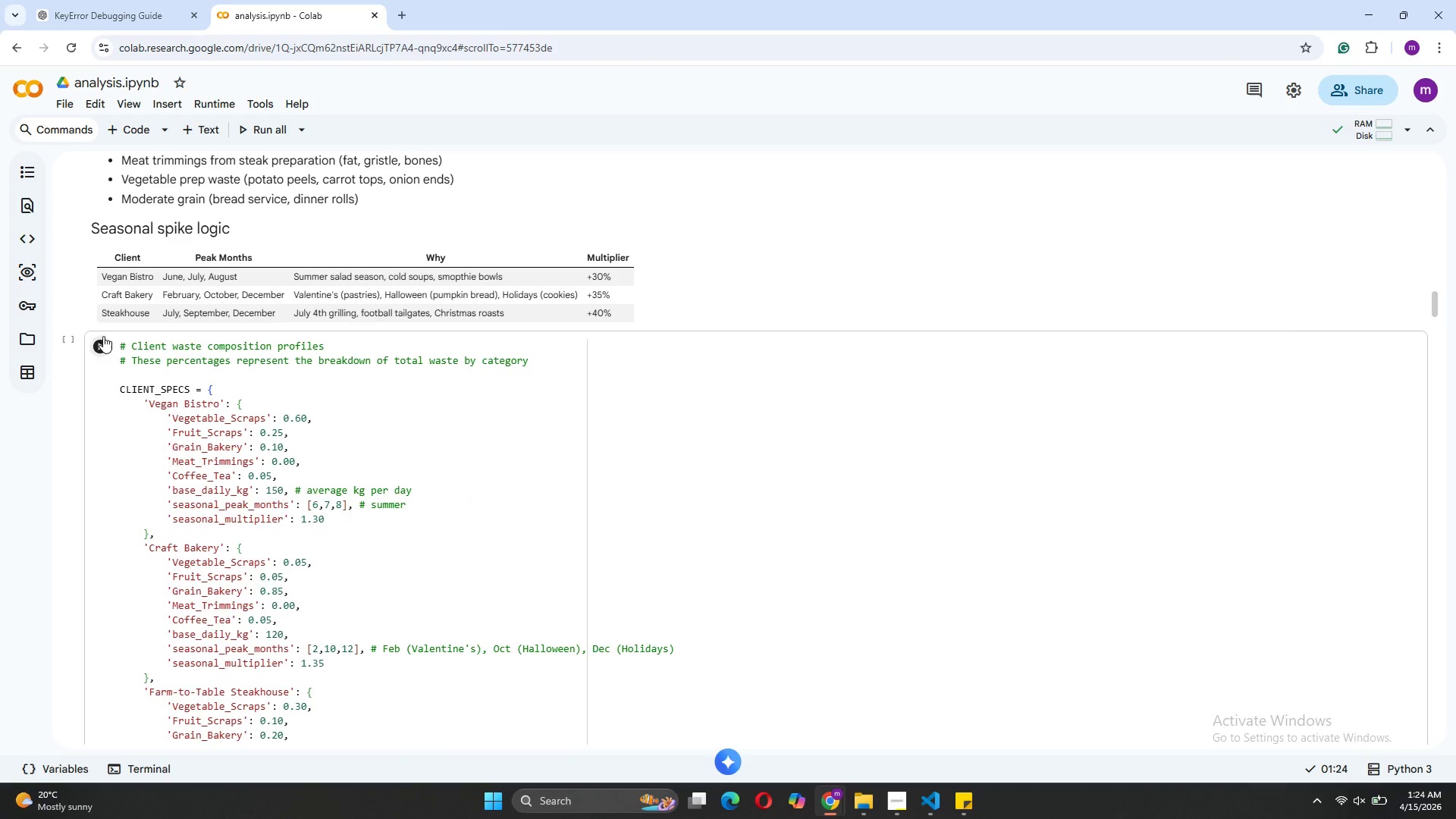 
left_click([95, 342])
 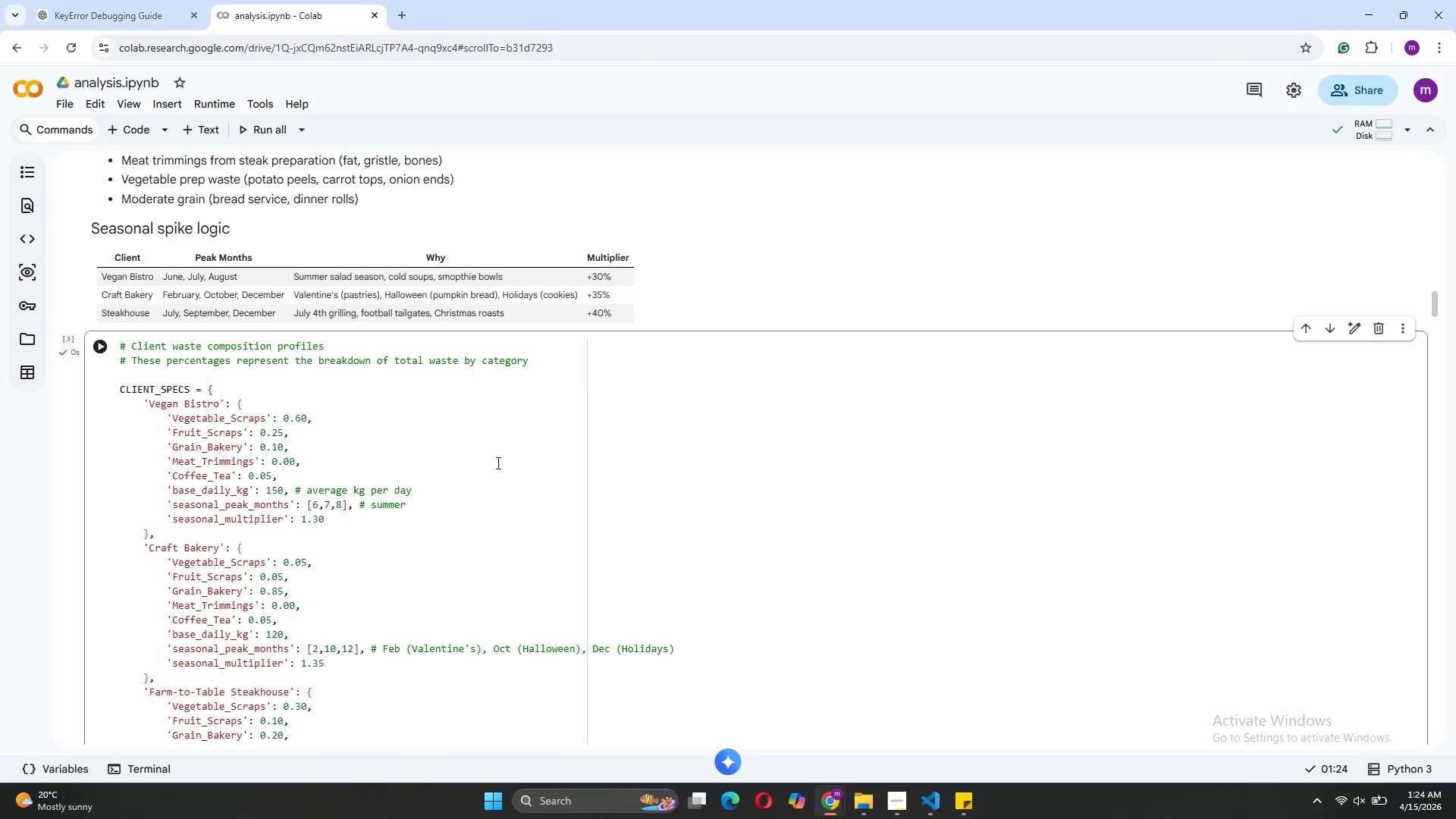 
scroll: coordinate [497, 463], scroll_direction: down, amount: 17.0
 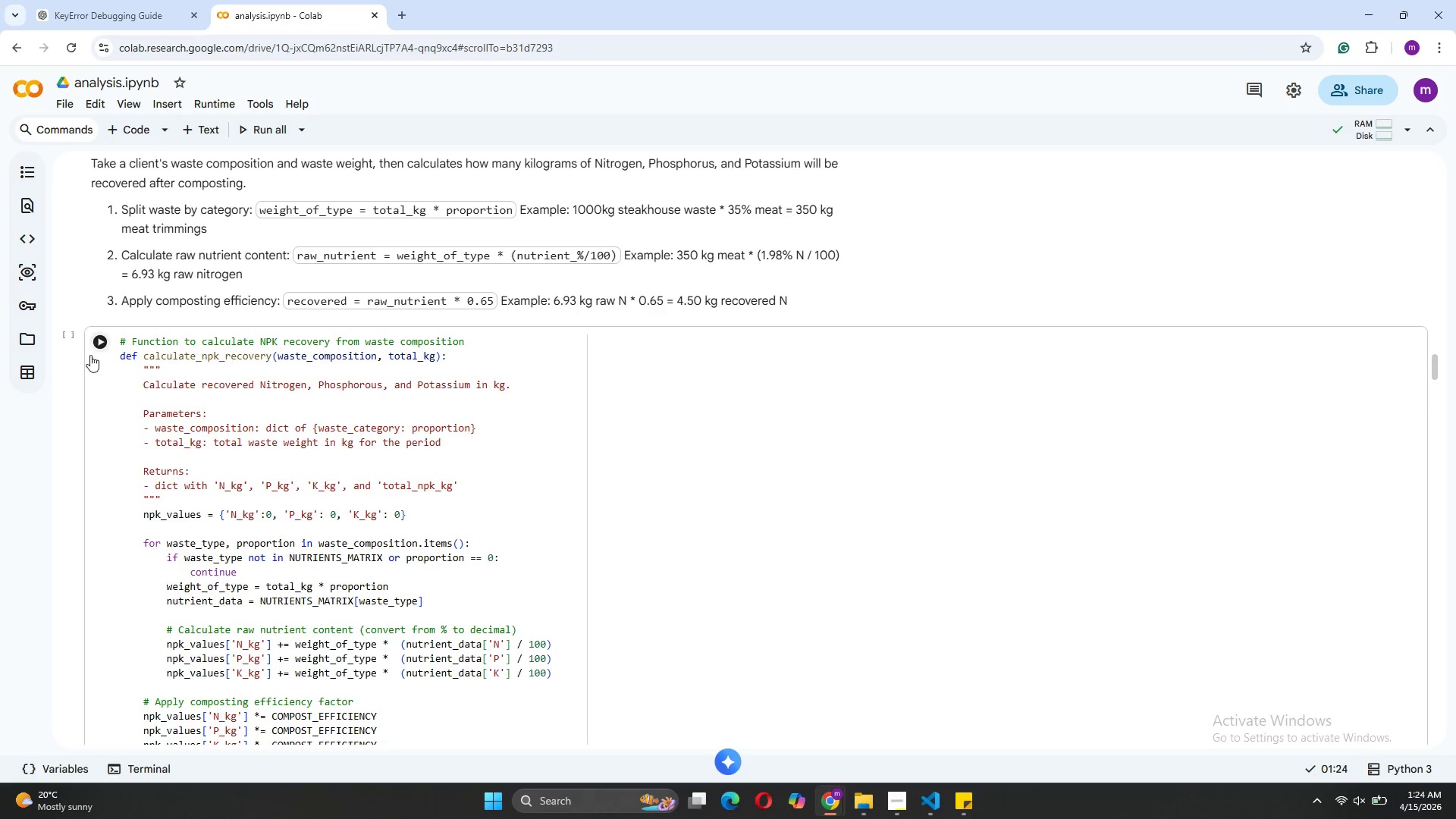 
left_click([99, 347])
 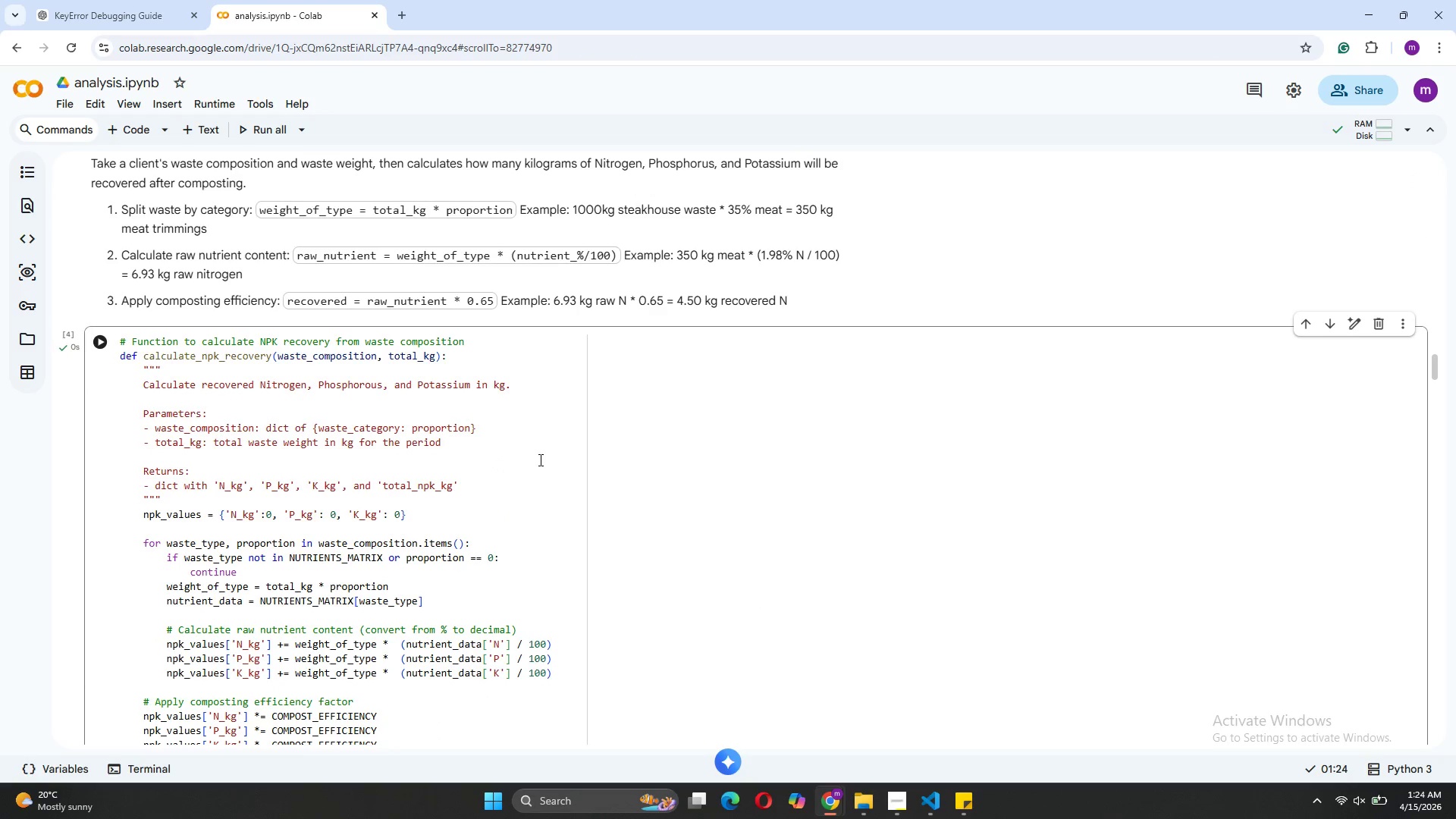 
scroll: coordinate [418, 516], scroll_direction: down, amount: 17.0
 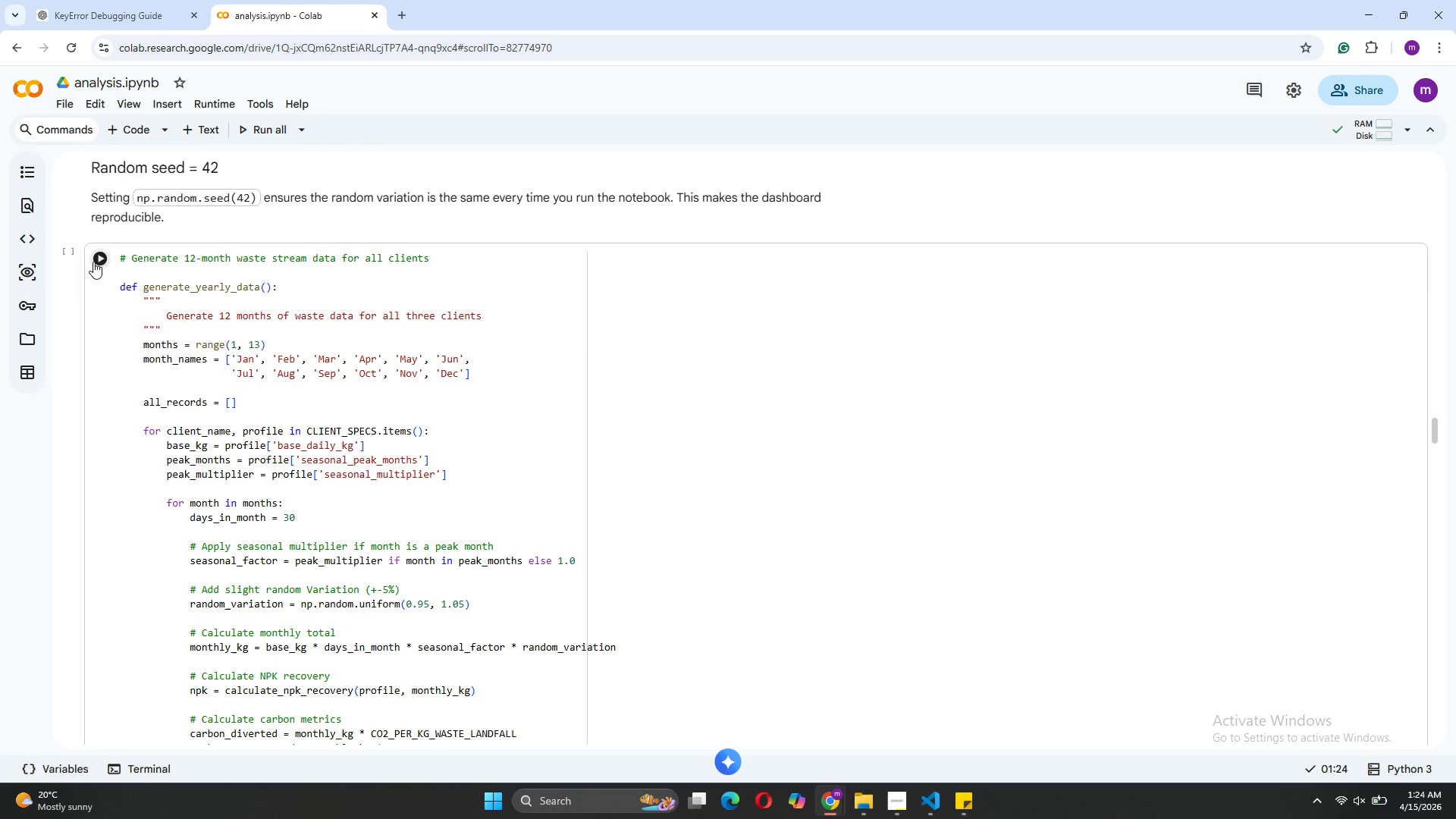 
left_click([93, 261])
 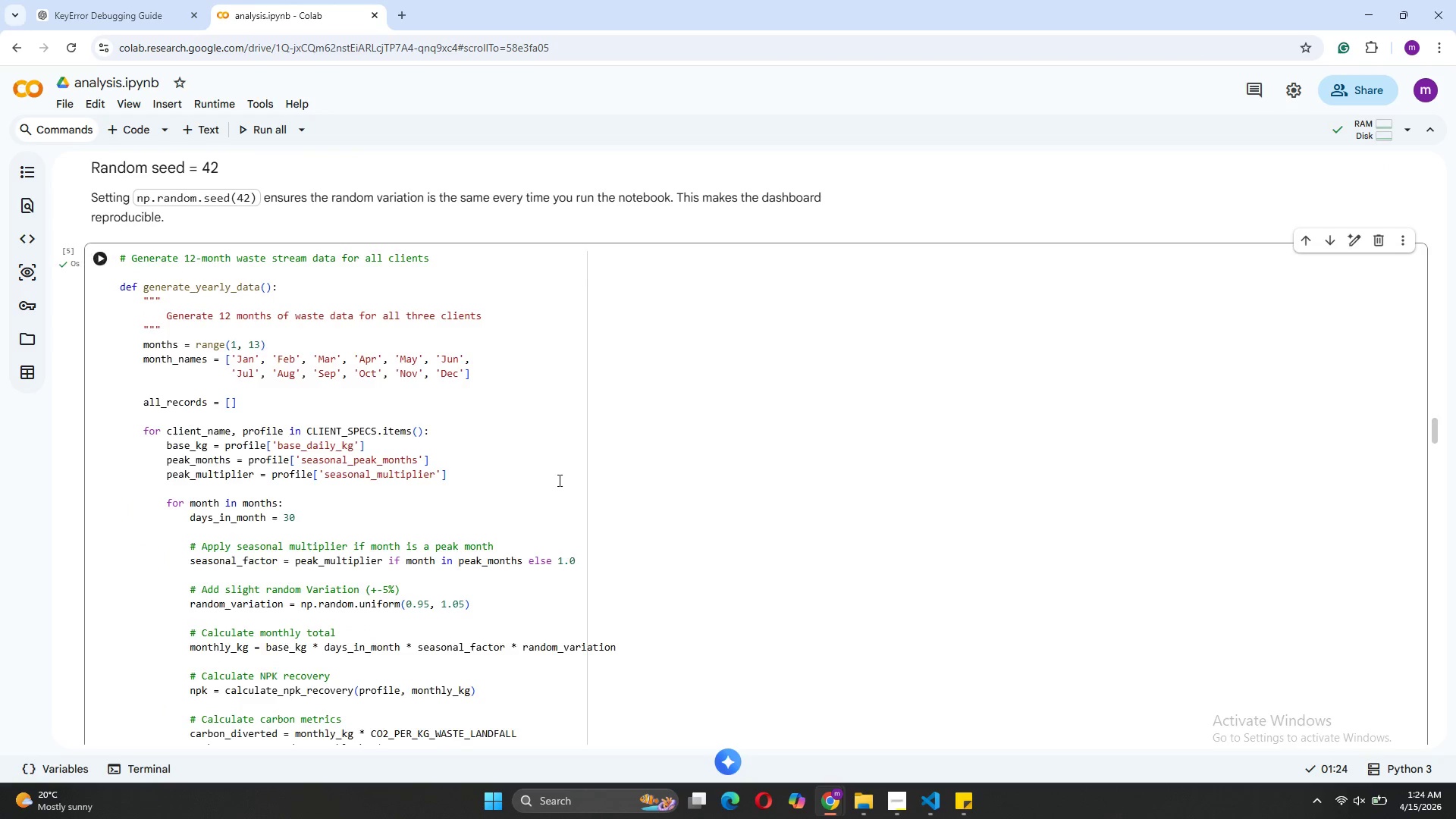 
scroll: coordinate [558, 480], scroll_direction: down, amount: 18.0
 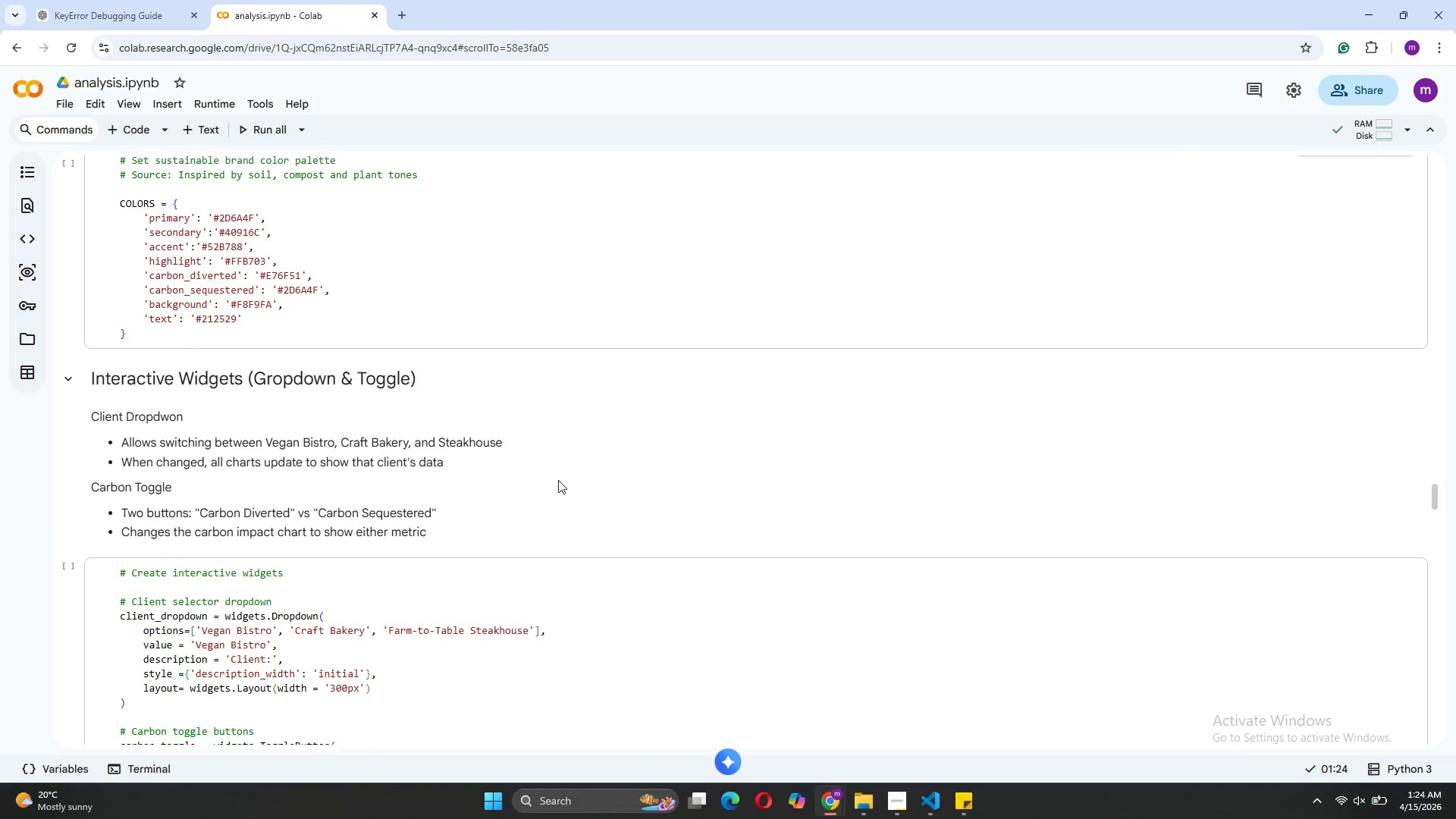 
scroll: coordinate [558, 480], scroll_direction: up, amount: 3.0
 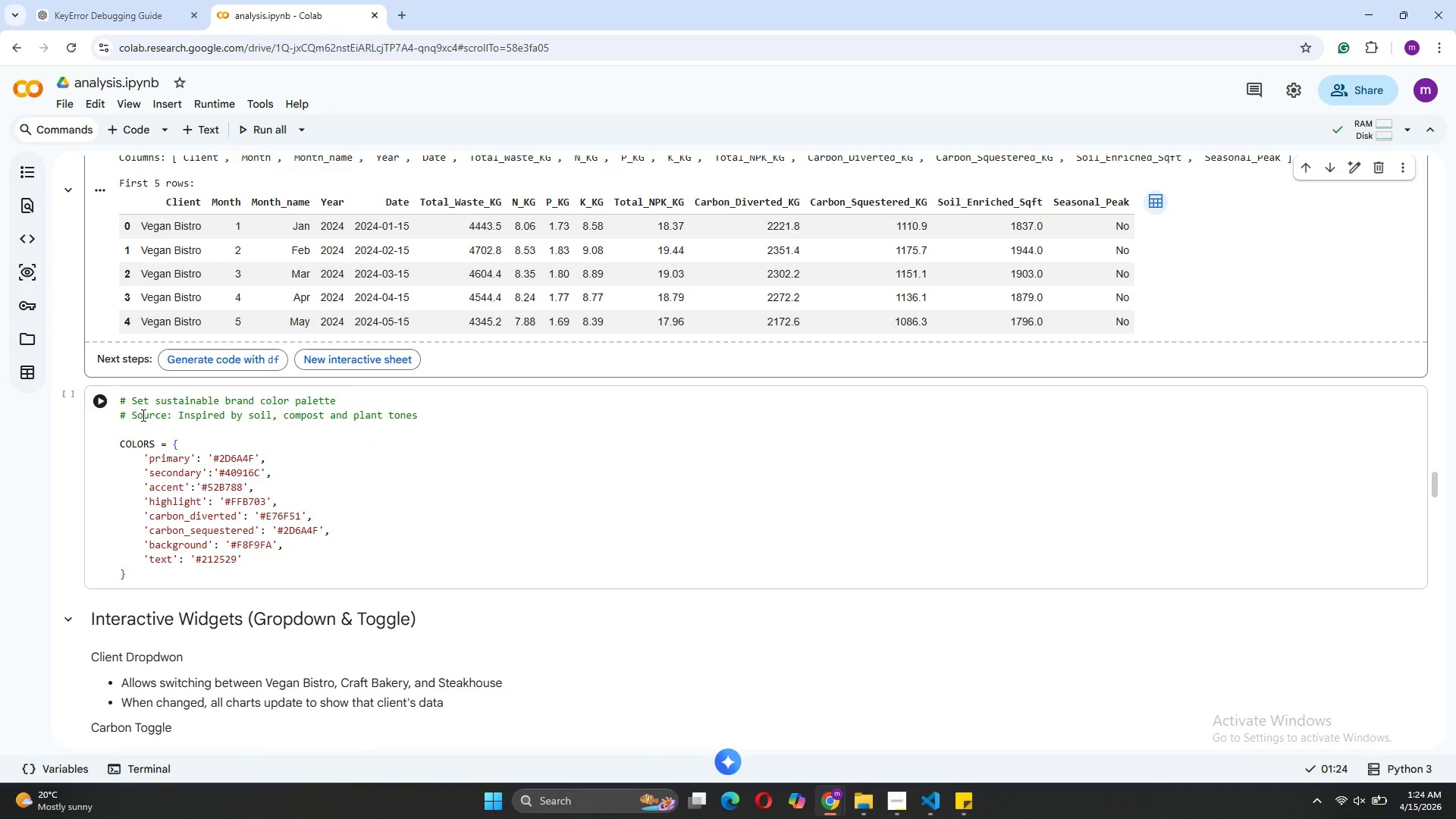 
left_click([101, 401])
 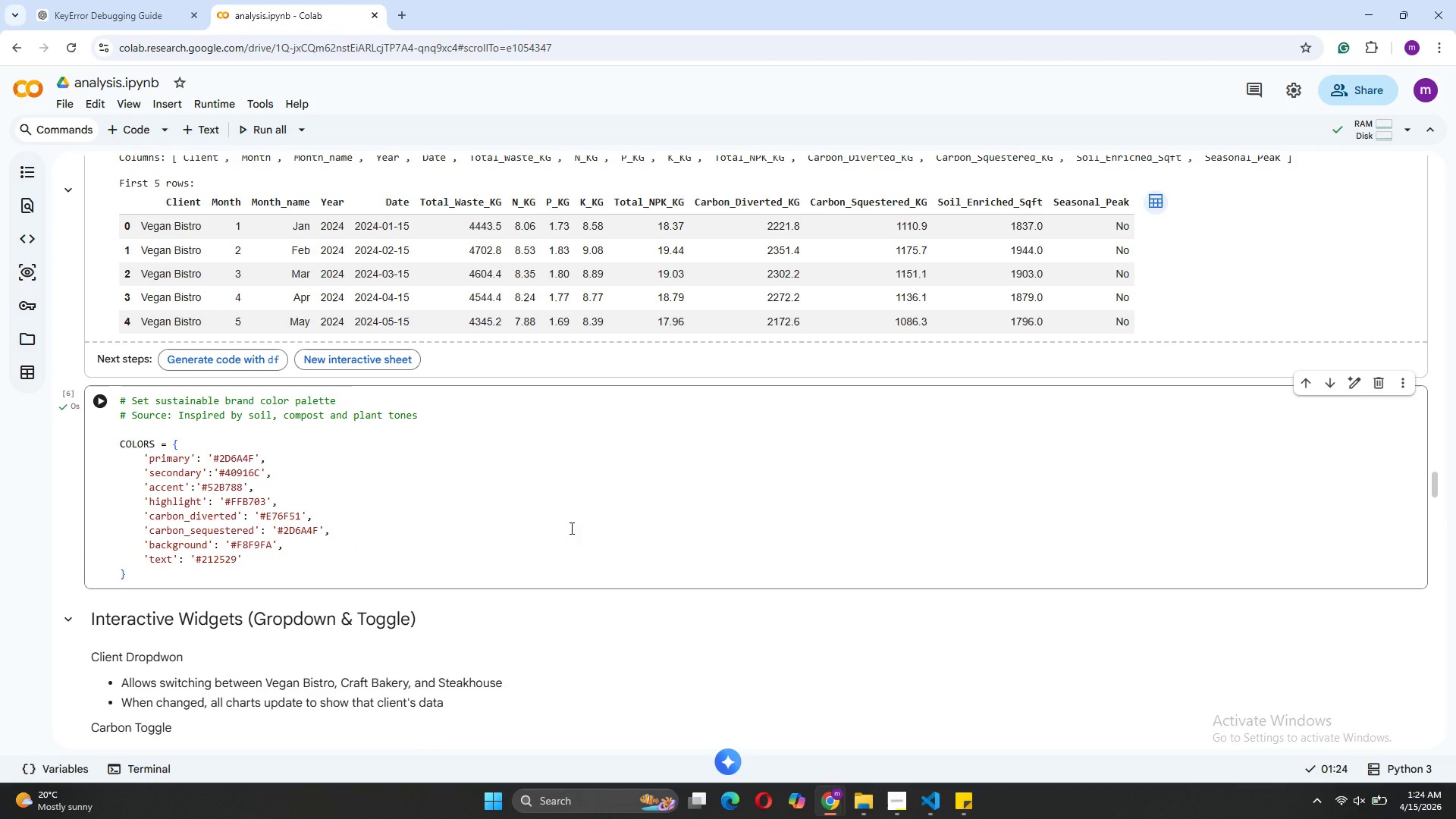 
scroll: coordinate [570, 528], scroll_direction: up, amount: 3.0
 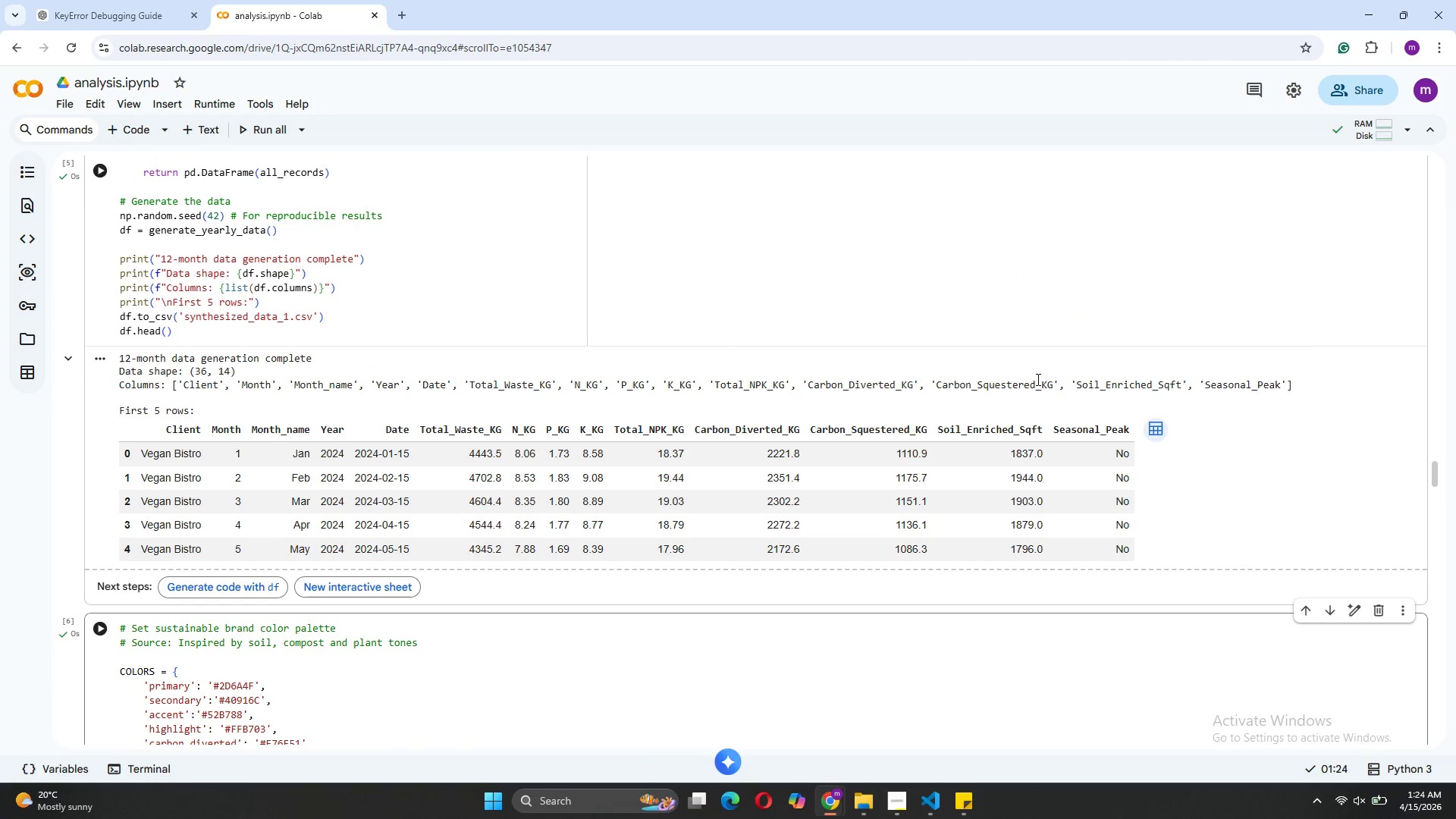 
scroll: coordinate [633, 573], scroll_direction: down, amount: 7.0
 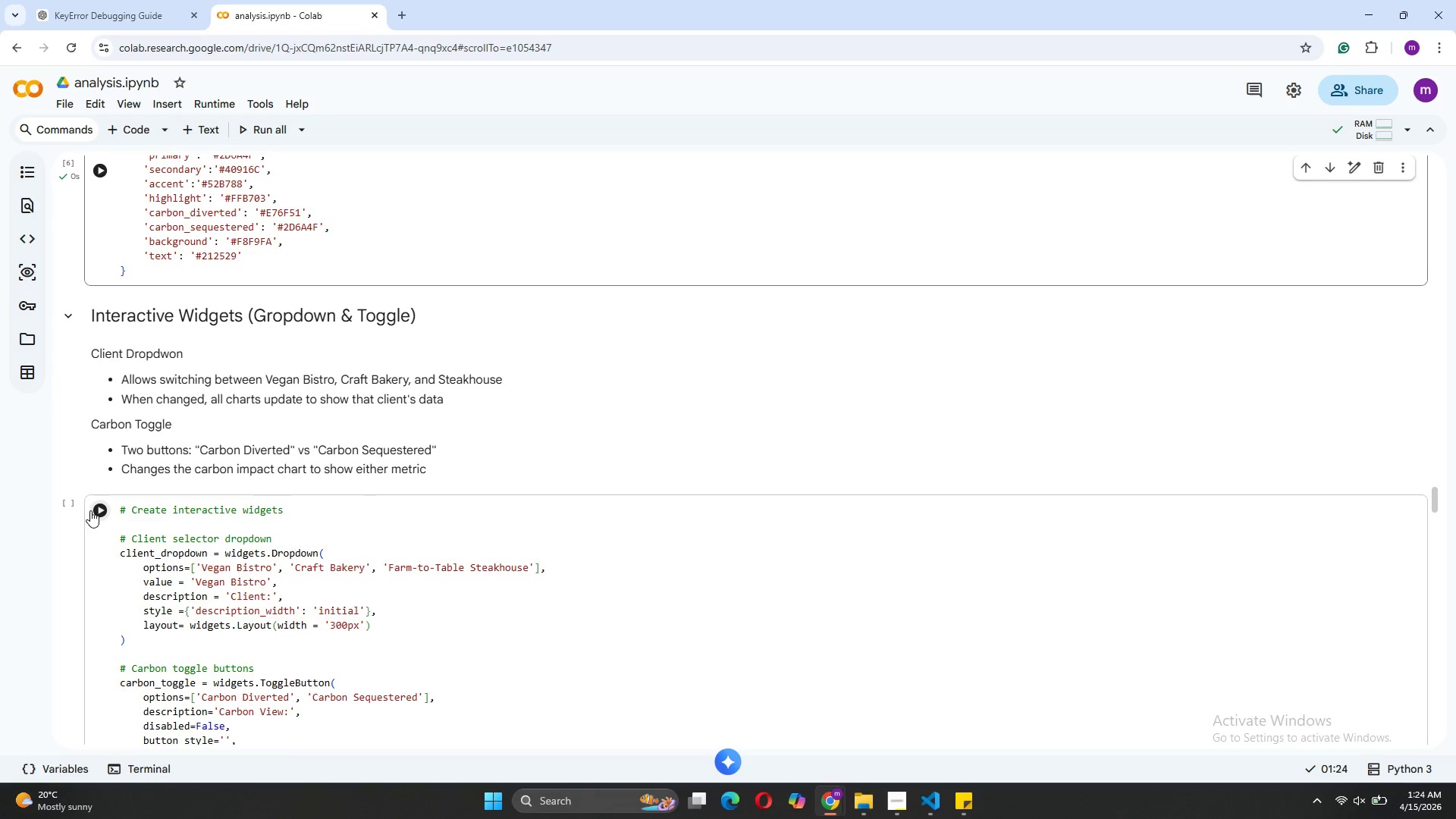 
left_click([94, 509])
 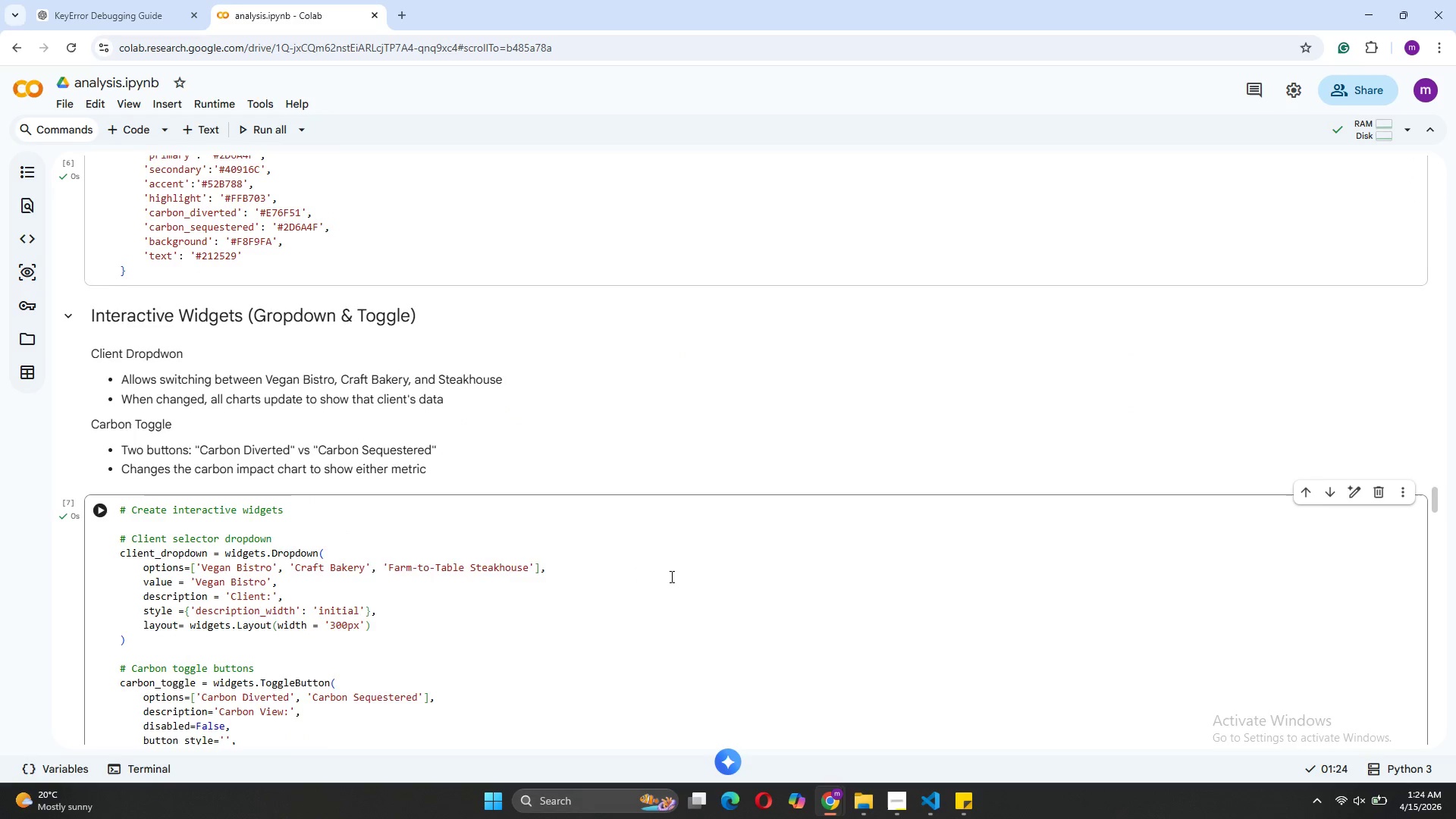 
scroll: coordinate [670, 576], scroll_direction: down, amount: 4.0
 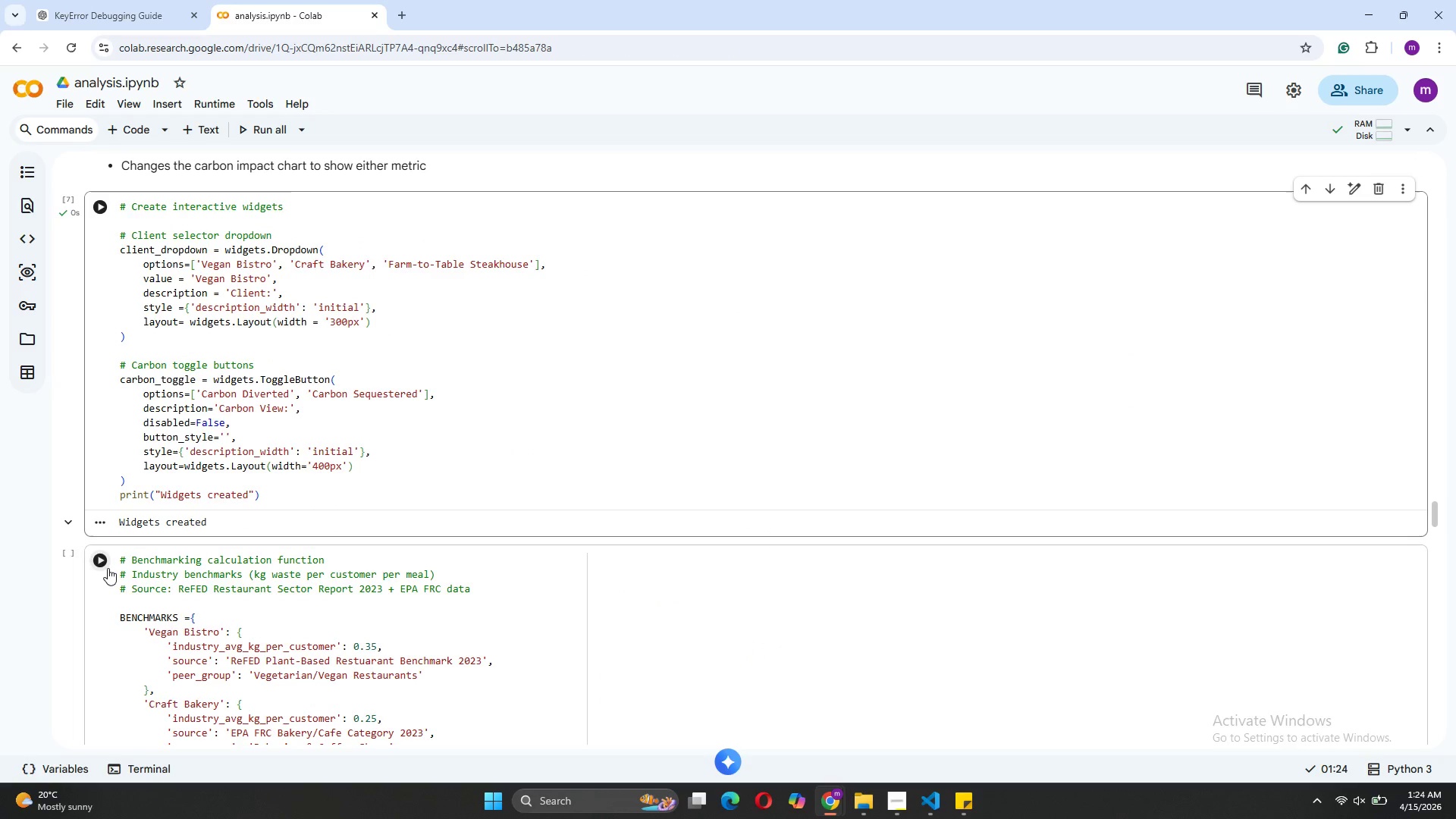 
left_click([104, 562])
 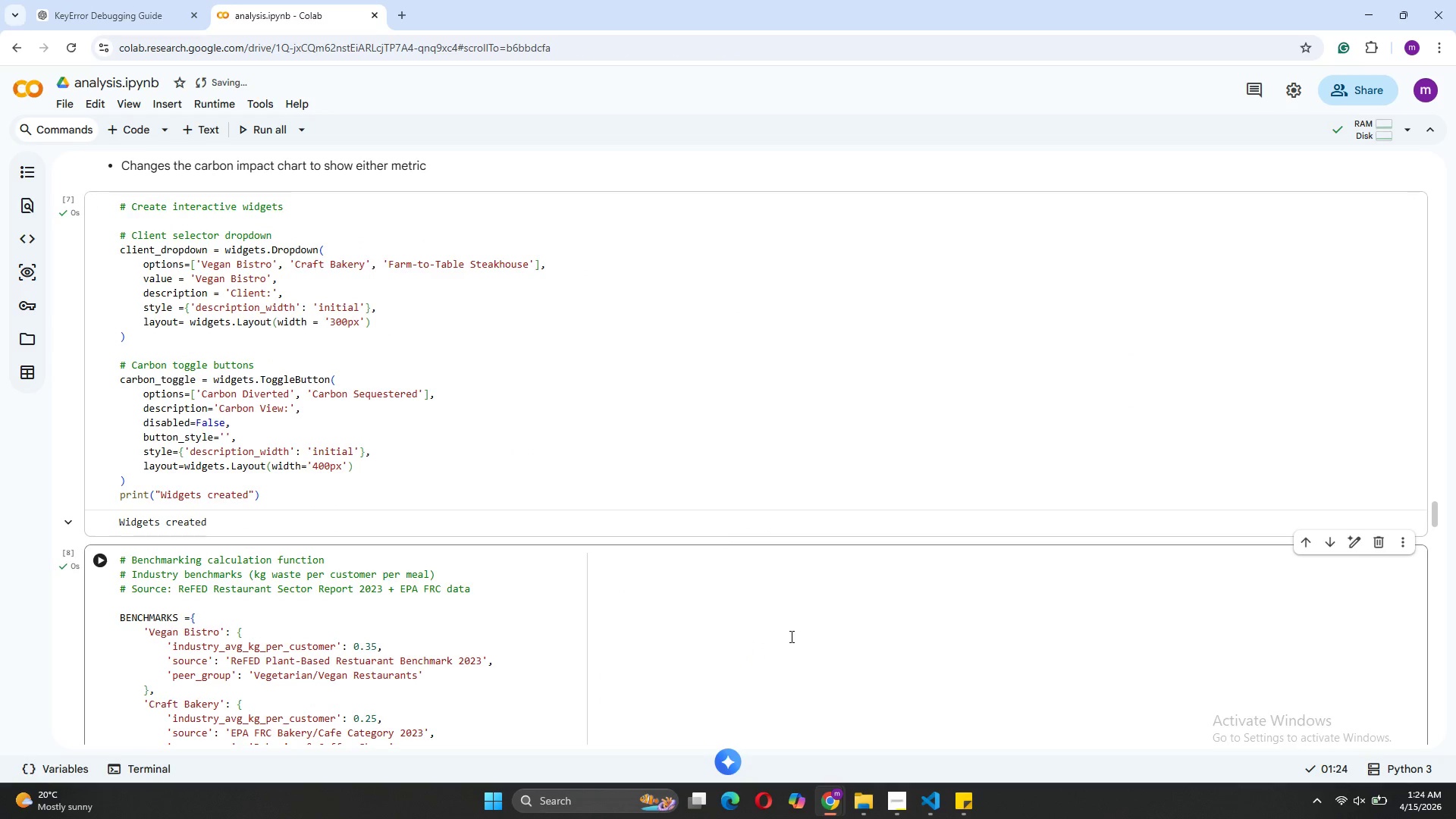 
scroll: coordinate [792, 624], scroll_direction: down, amount: 18.0
 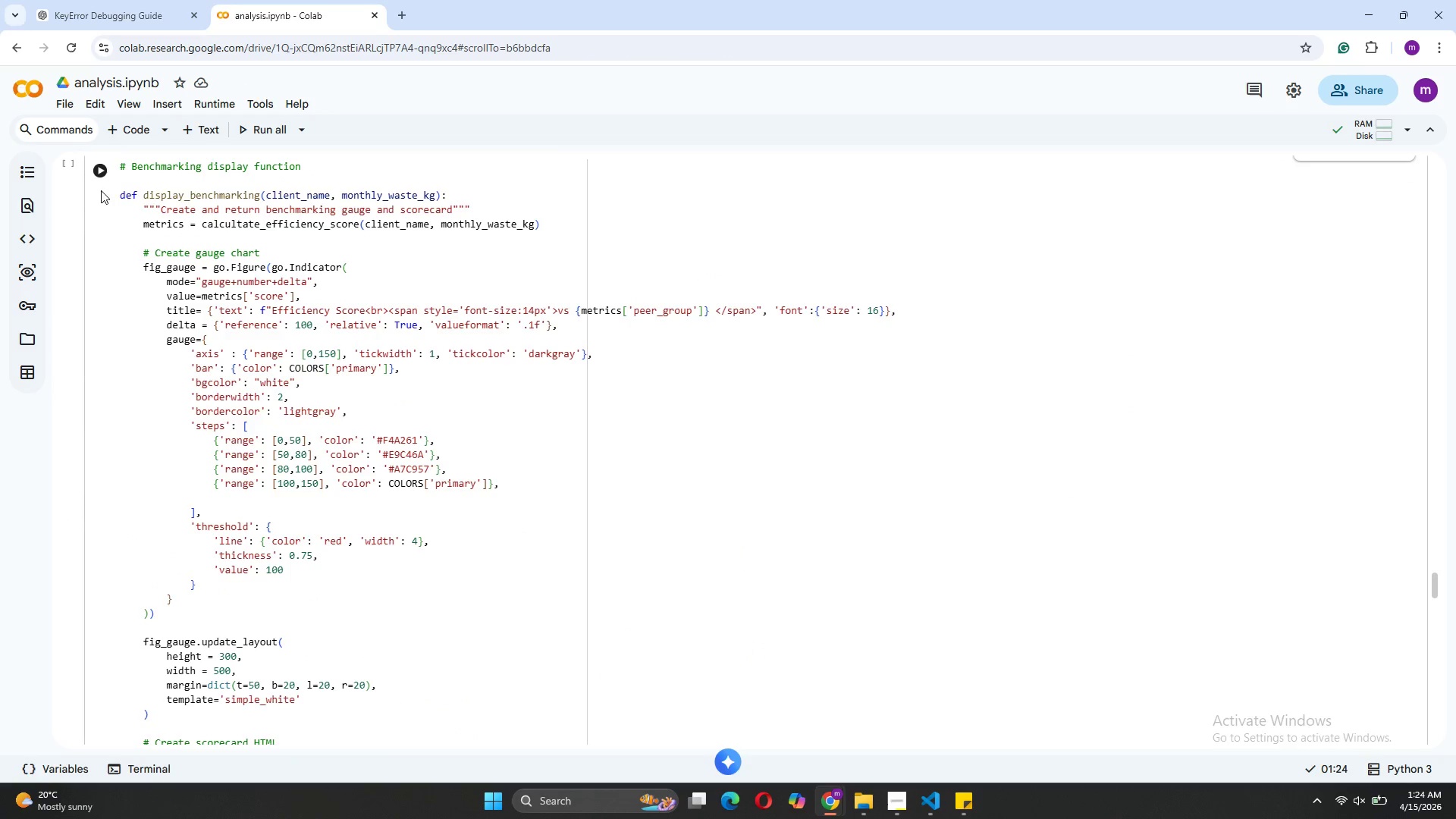 
left_click([102, 174])
 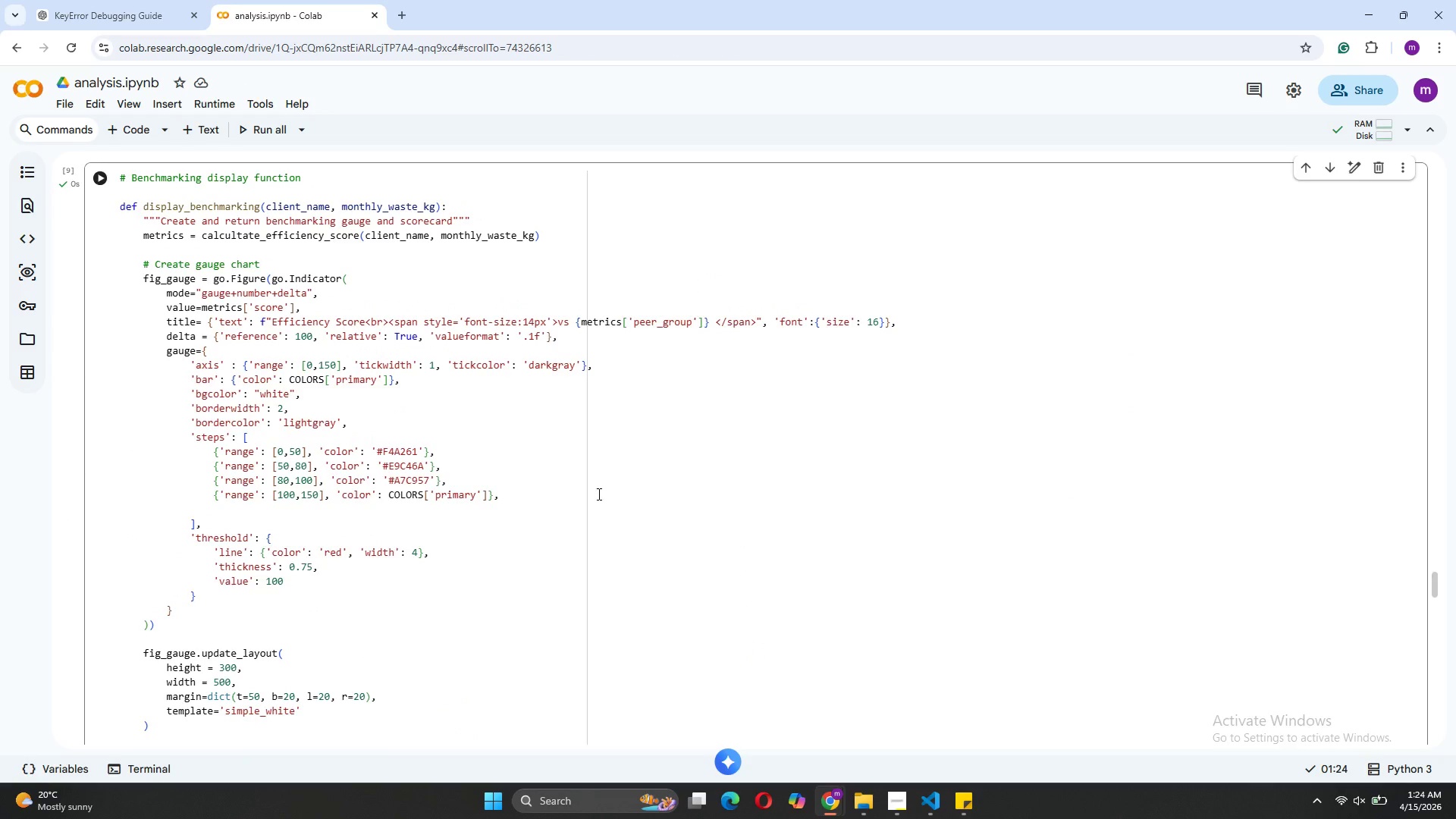 
scroll: coordinate [598, 494], scroll_direction: down, amount: 7.0
 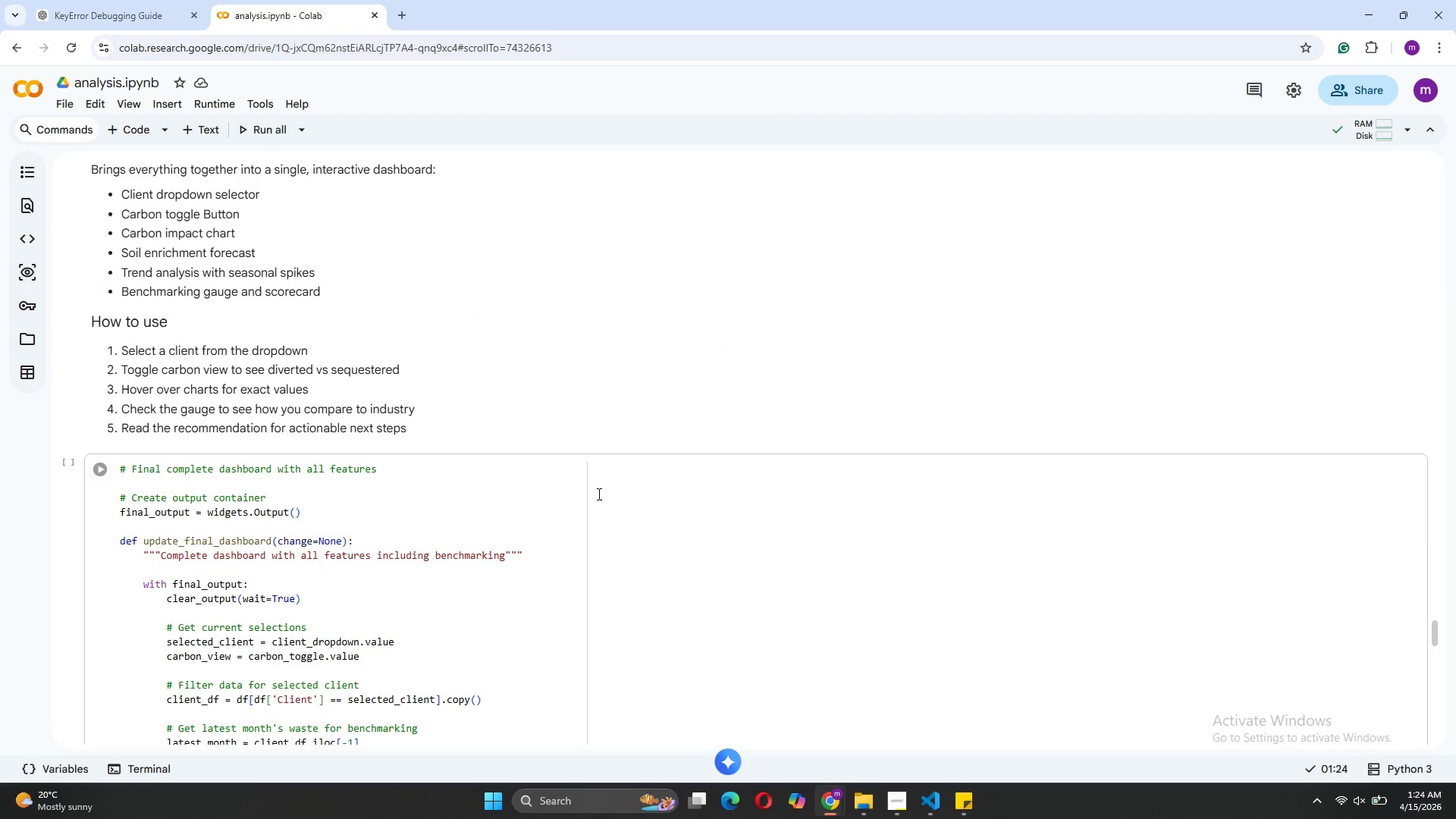 
scroll: coordinate [598, 494], scroll_direction: up, amount: 3.0
 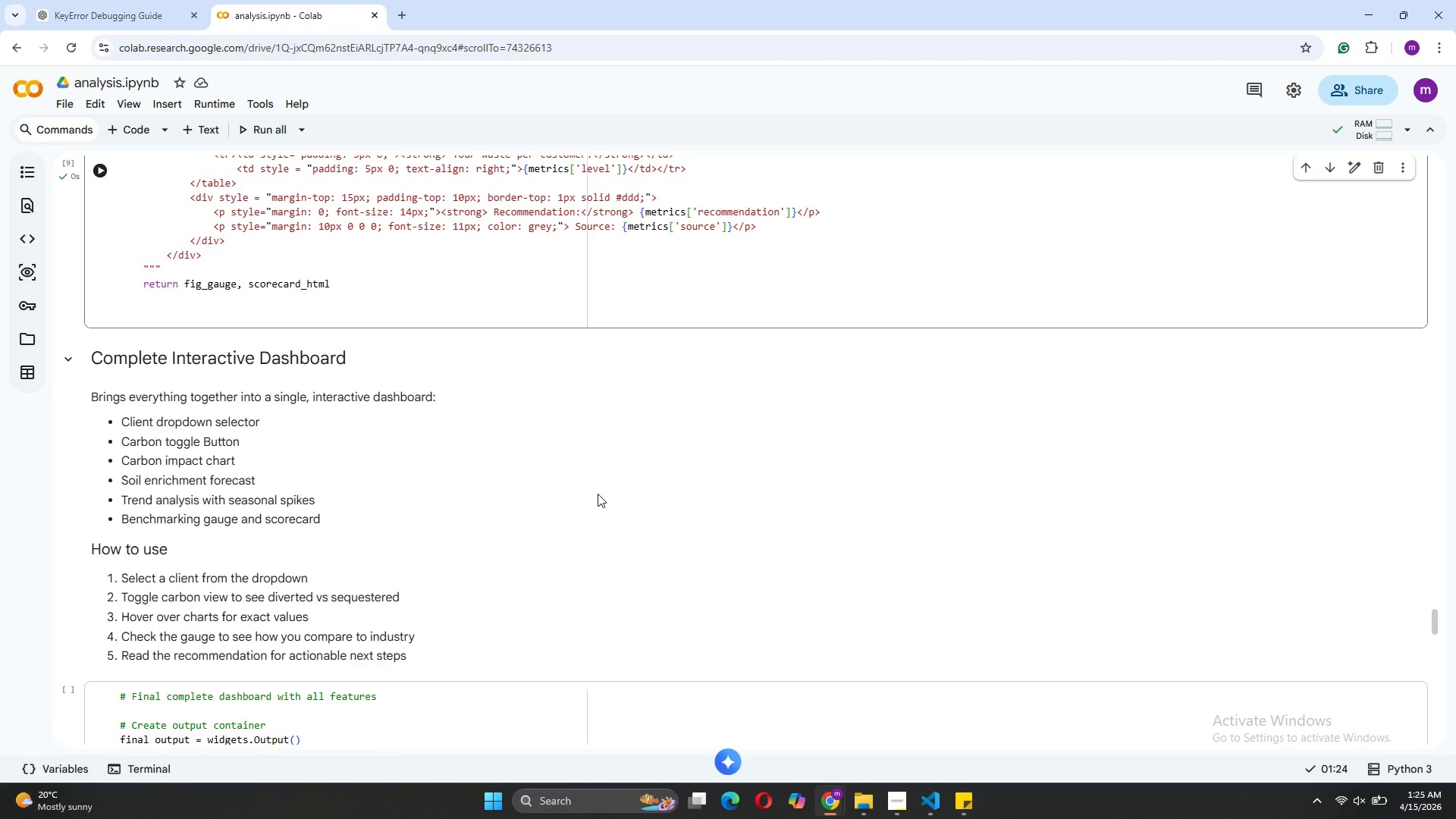 
scroll: coordinate [598, 494], scroll_direction: down, amount: 3.0
 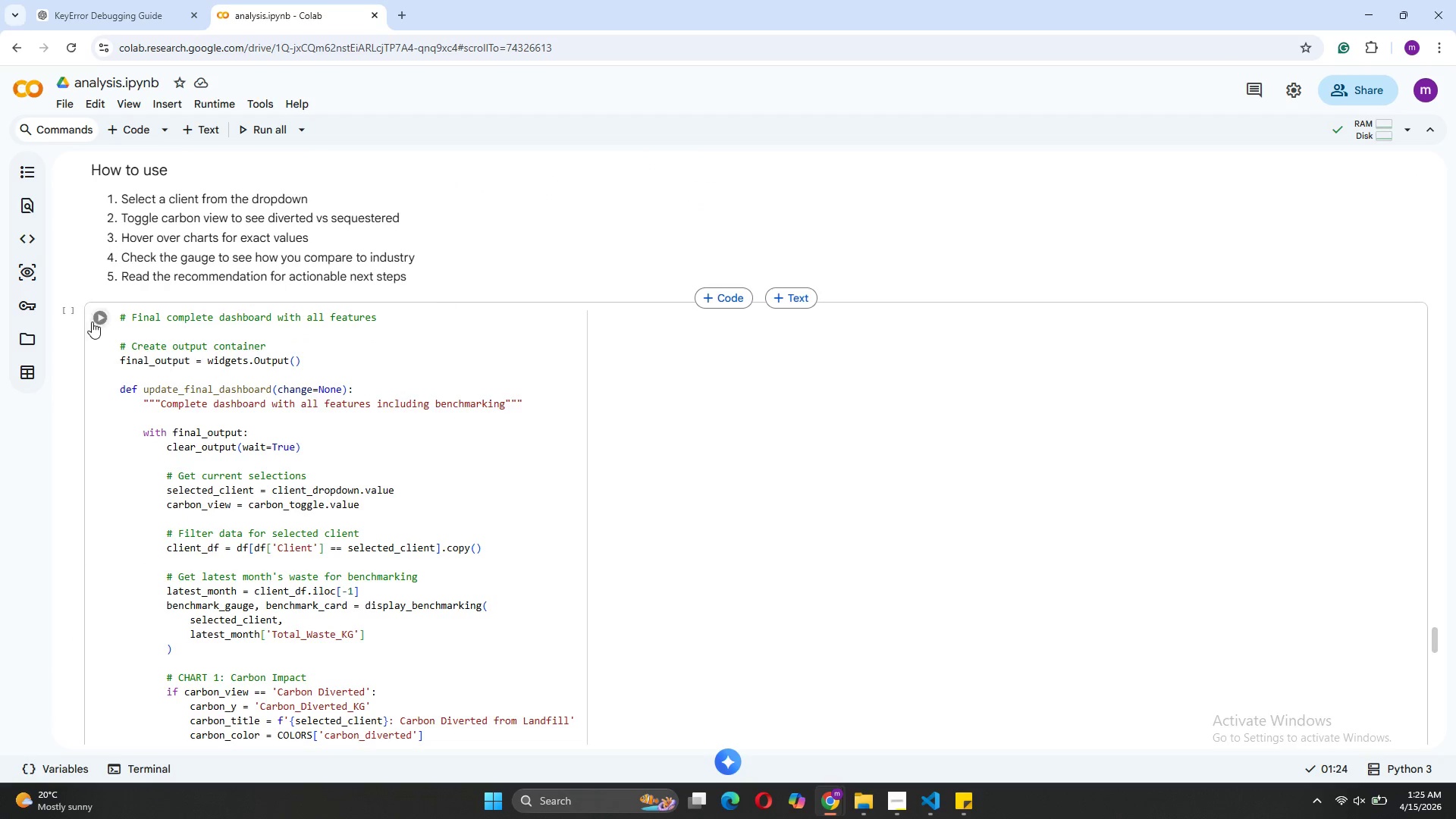 
left_click([99, 316])
 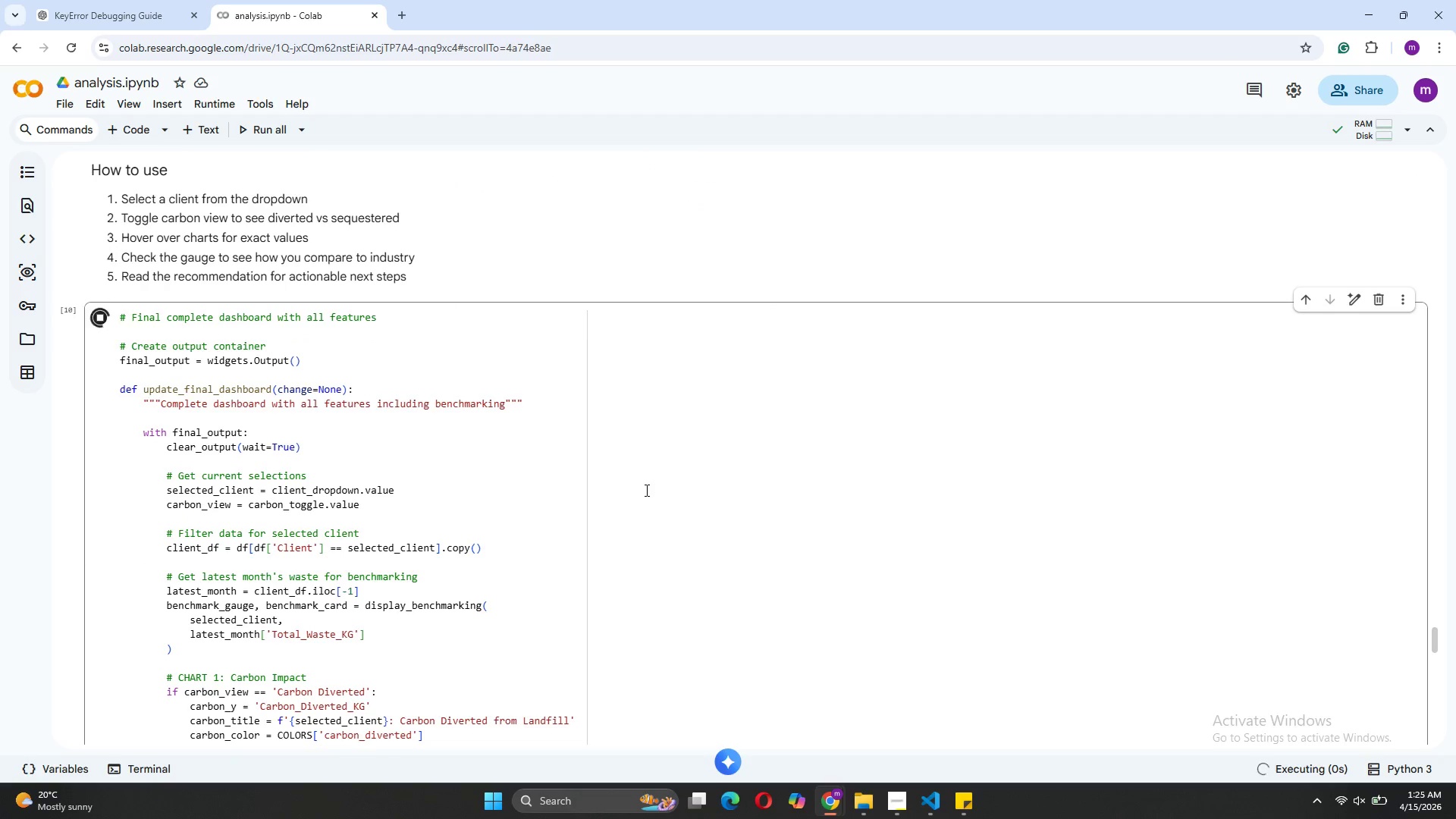 
scroll: coordinate [645, 490], scroll_direction: down, amount: 24.0
 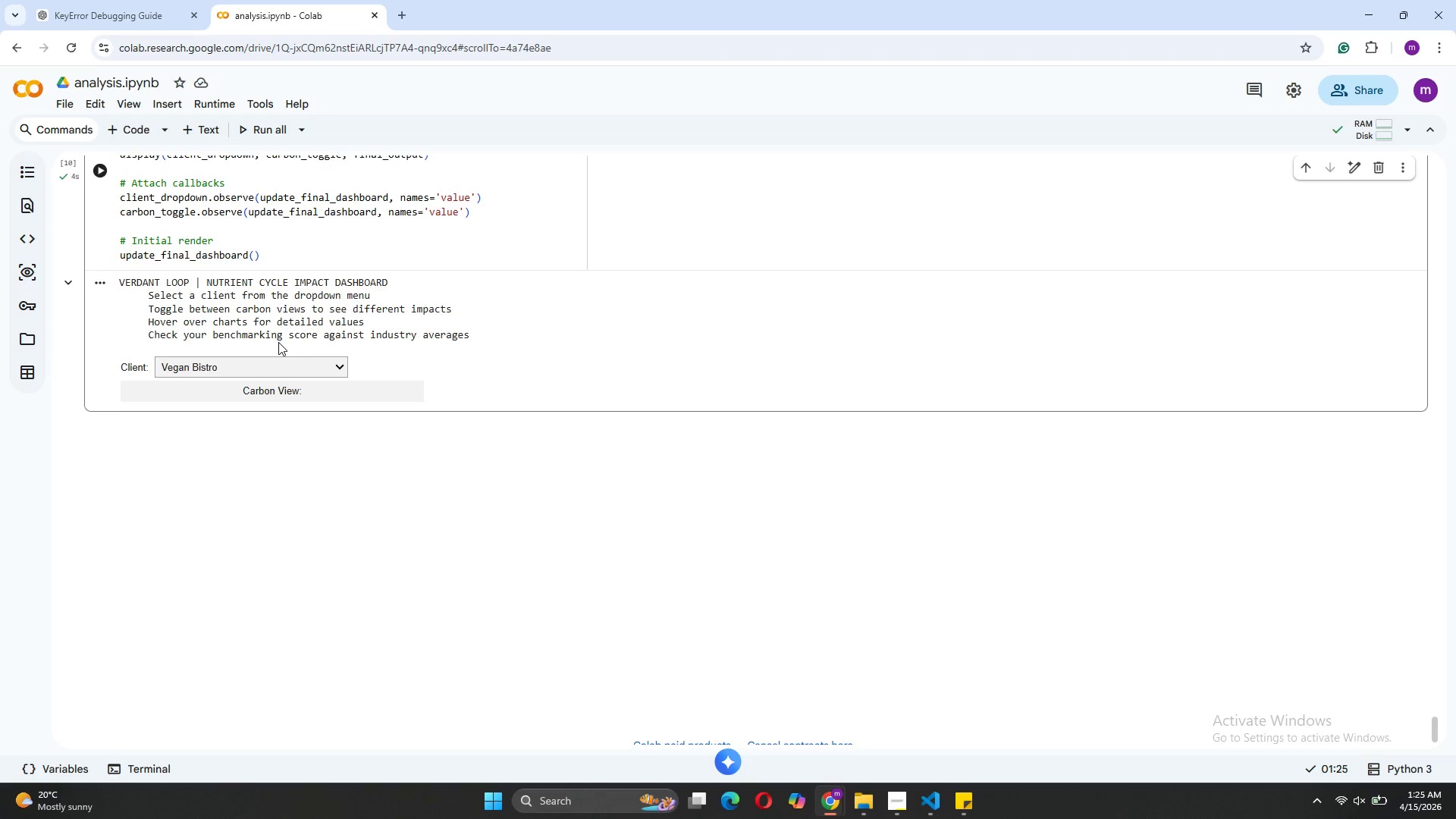 
left_click([297, 373])
 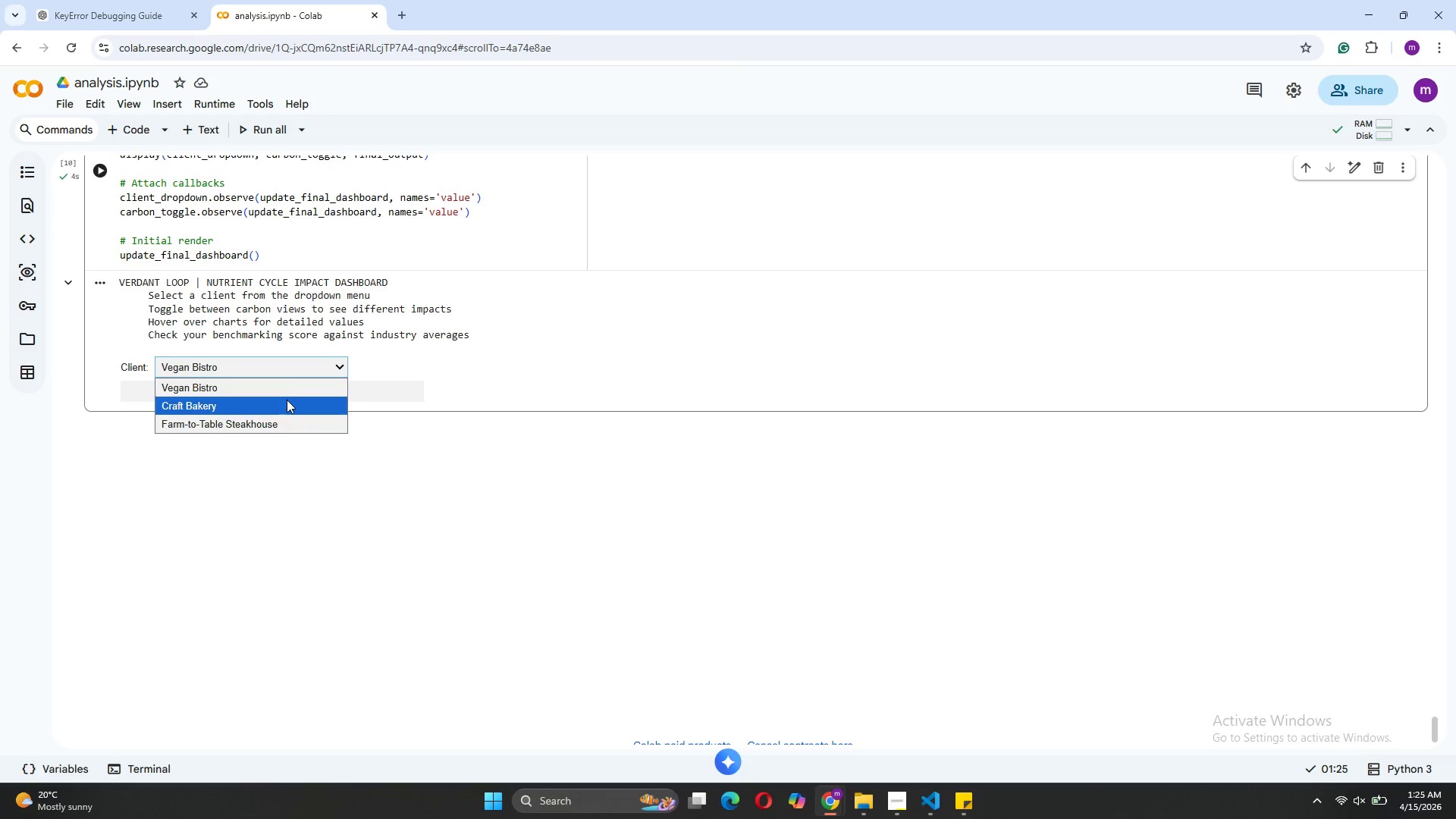 
left_click([286, 402])
 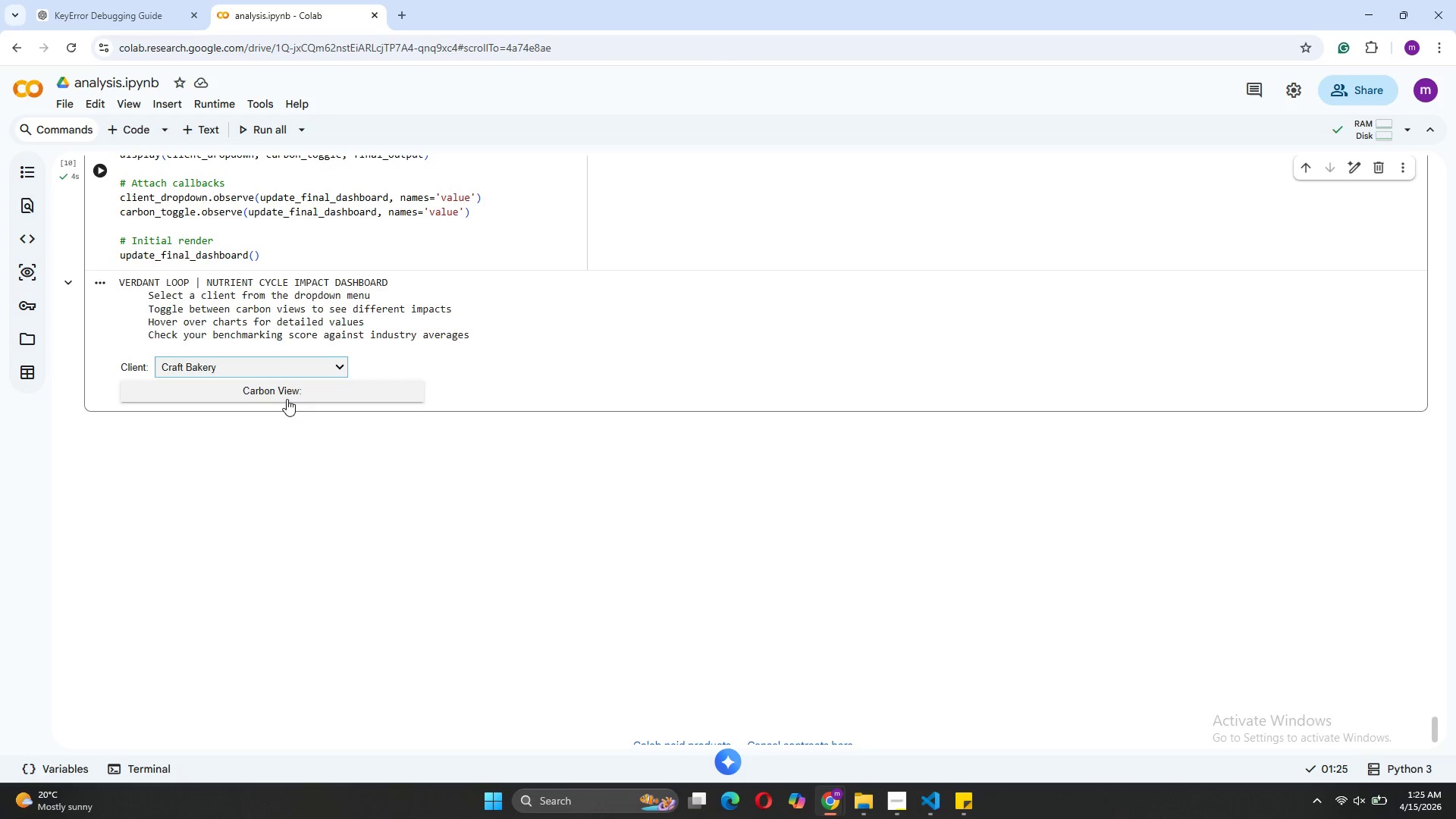 
left_click([289, 392])
 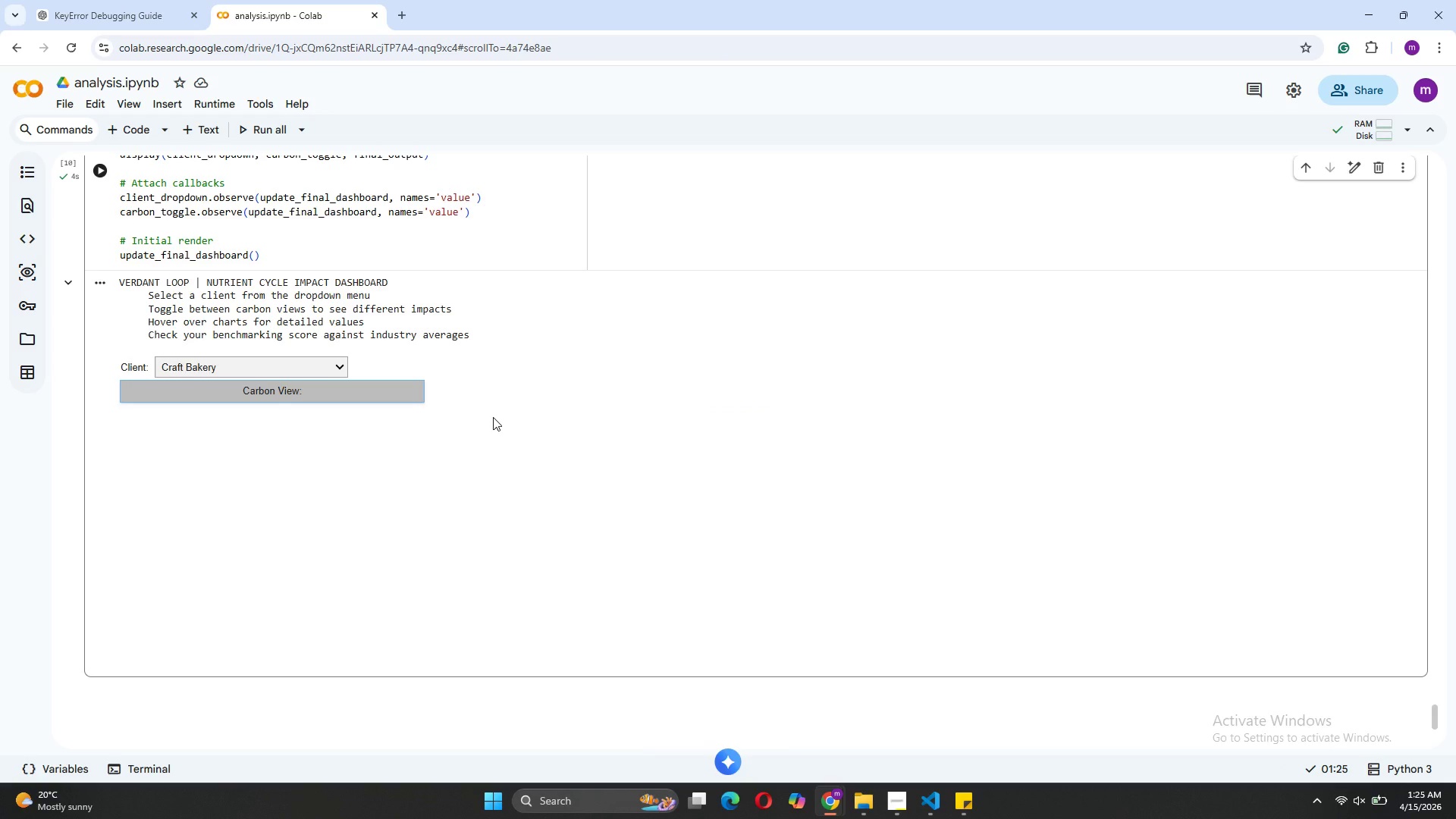 
wait(6.02)
 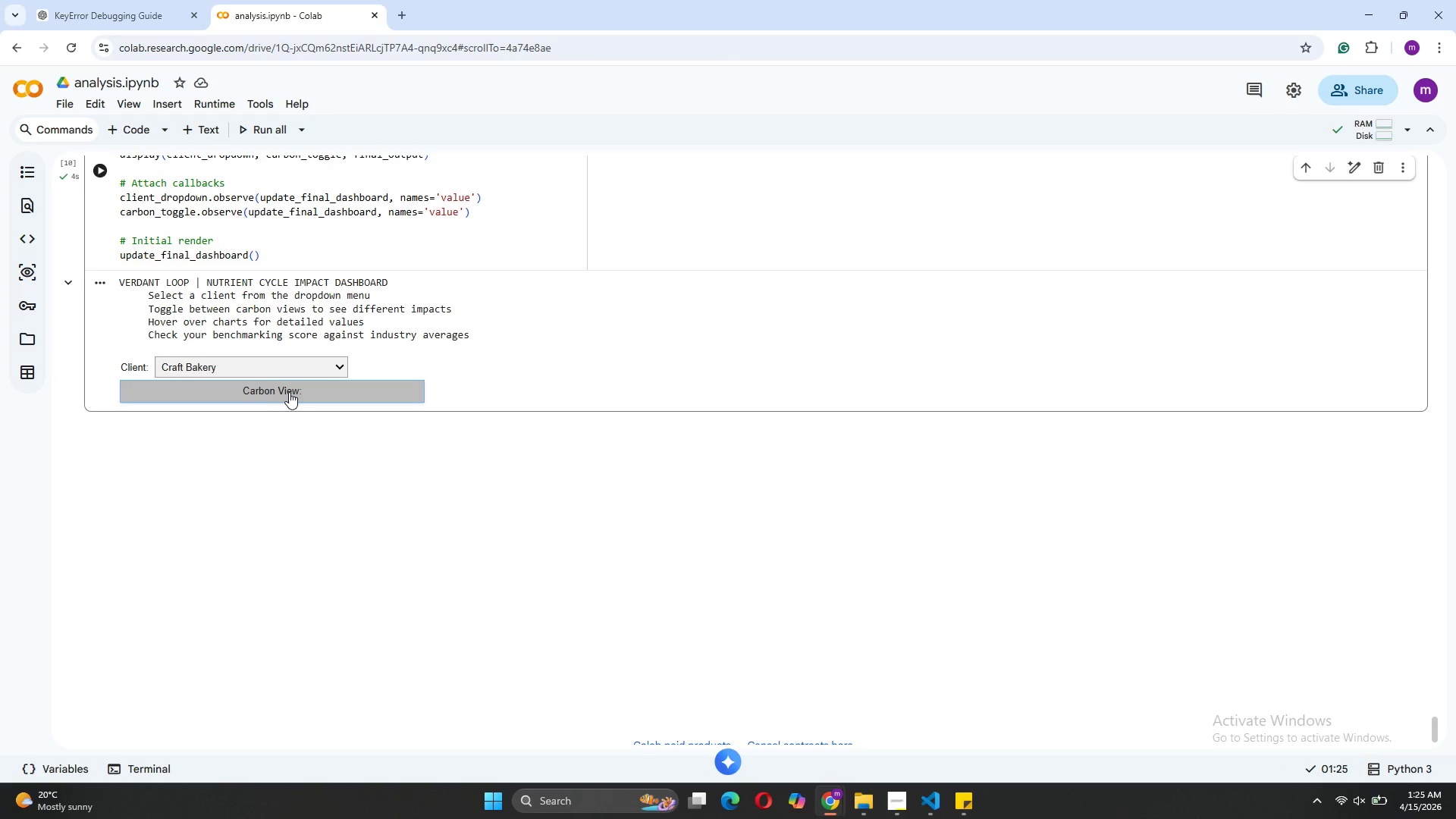 
scroll: coordinate [493, 417], scroll_direction: up, amount: 1.0
 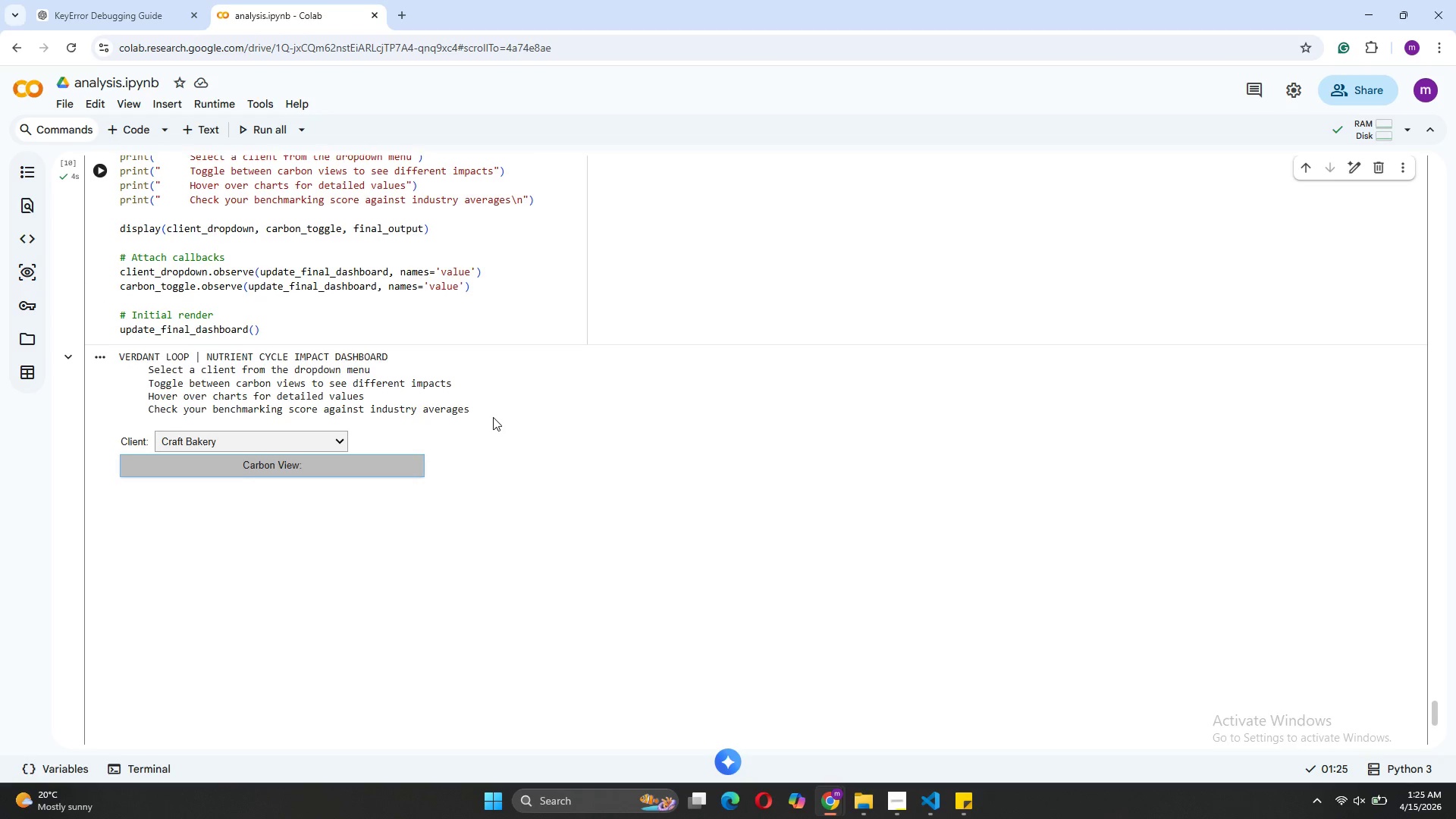 
scroll: coordinate [493, 417], scroll_direction: down, amount: 2.0
 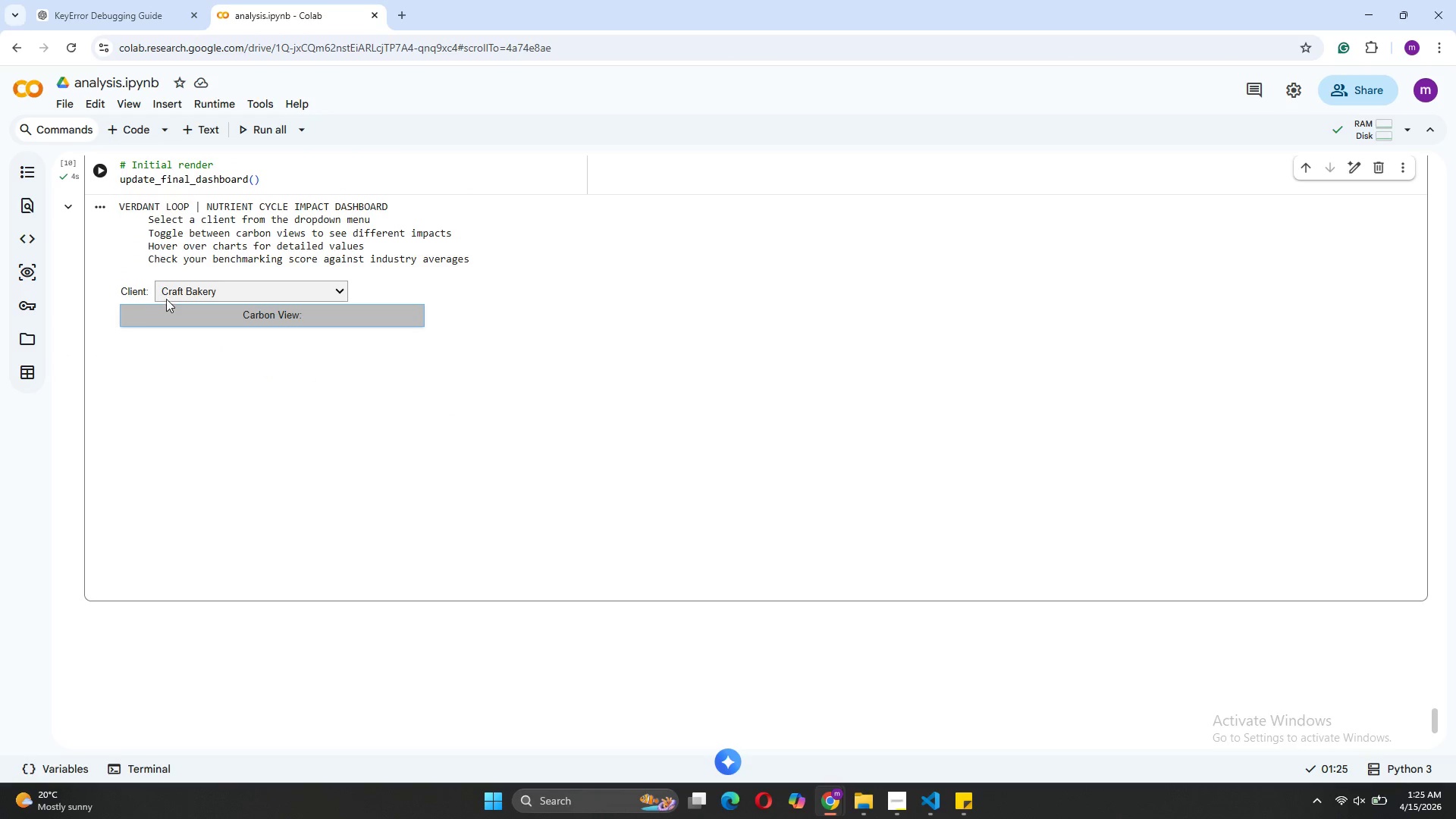 
left_click([172, 294])
 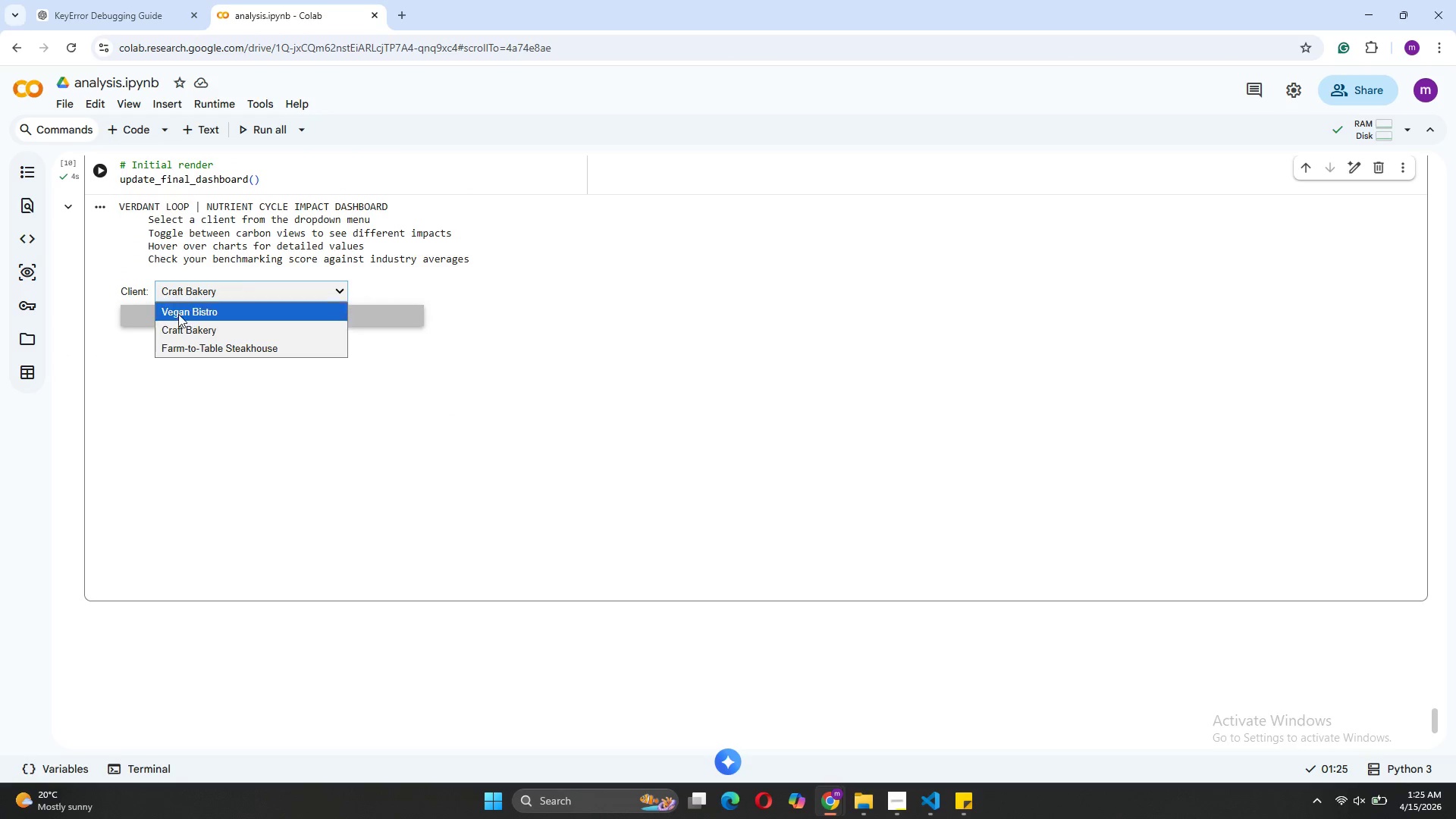 
left_click([178, 316])
 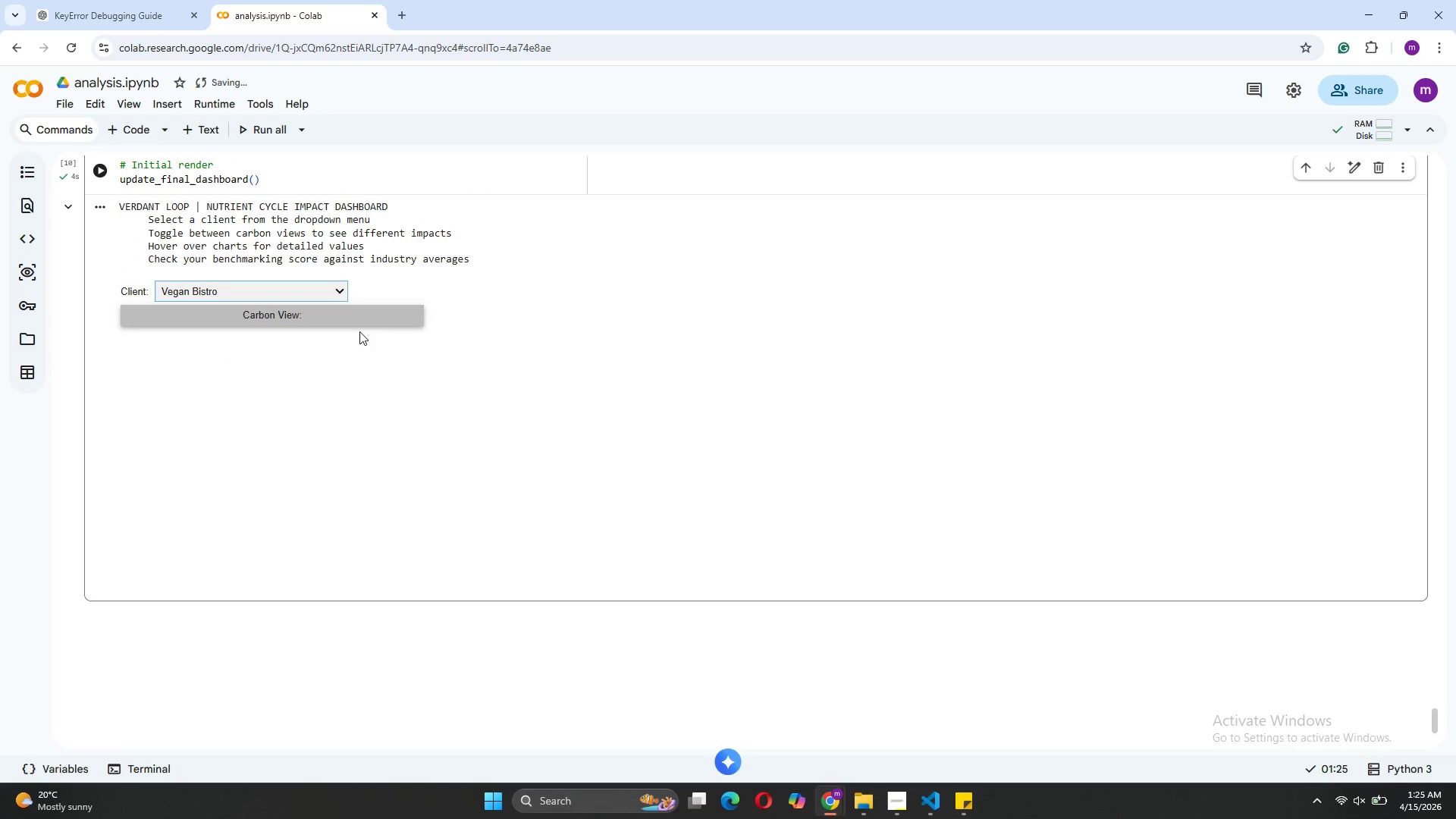 
left_click([362, 316])
 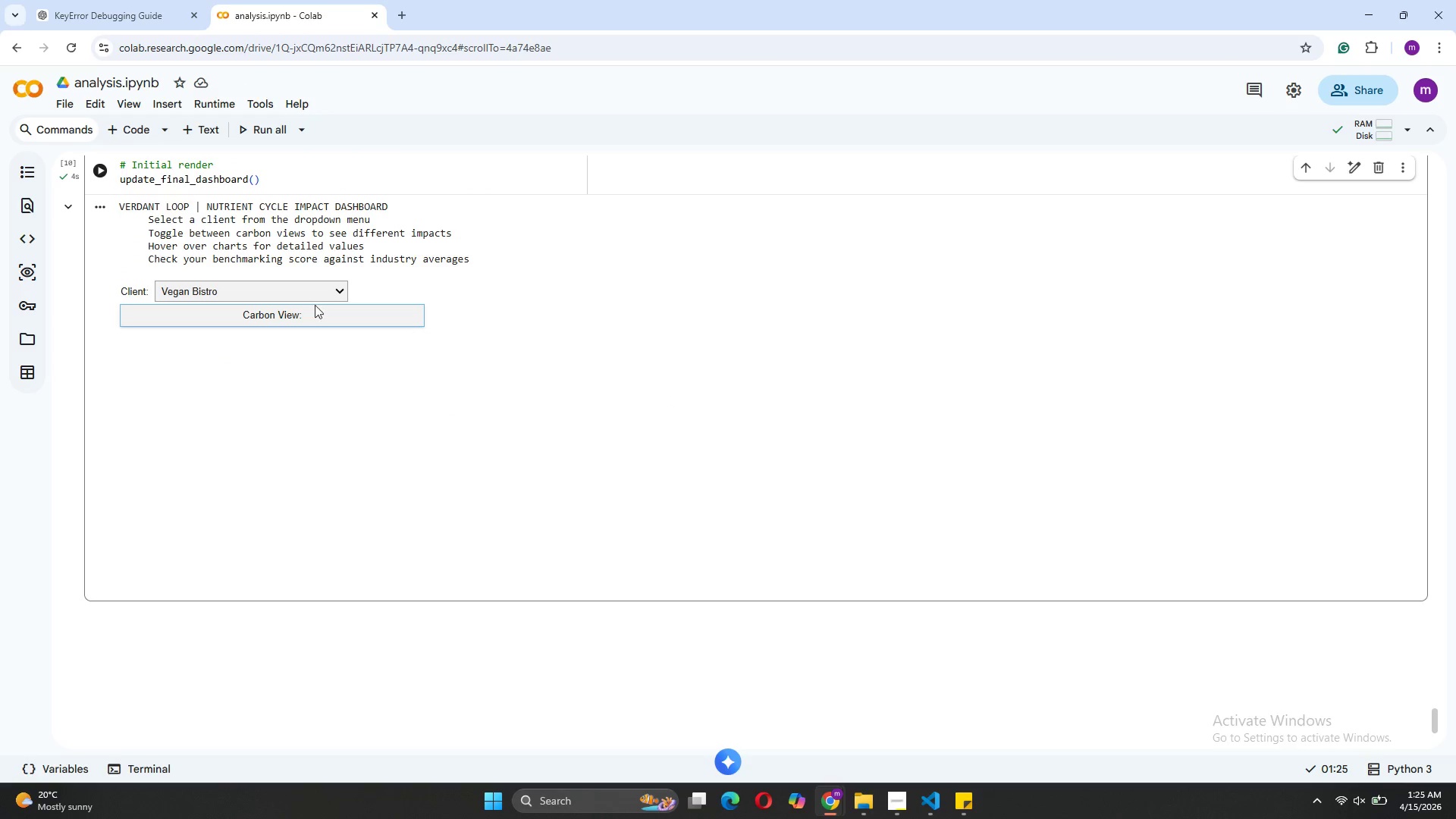 
left_click([303, 321])
 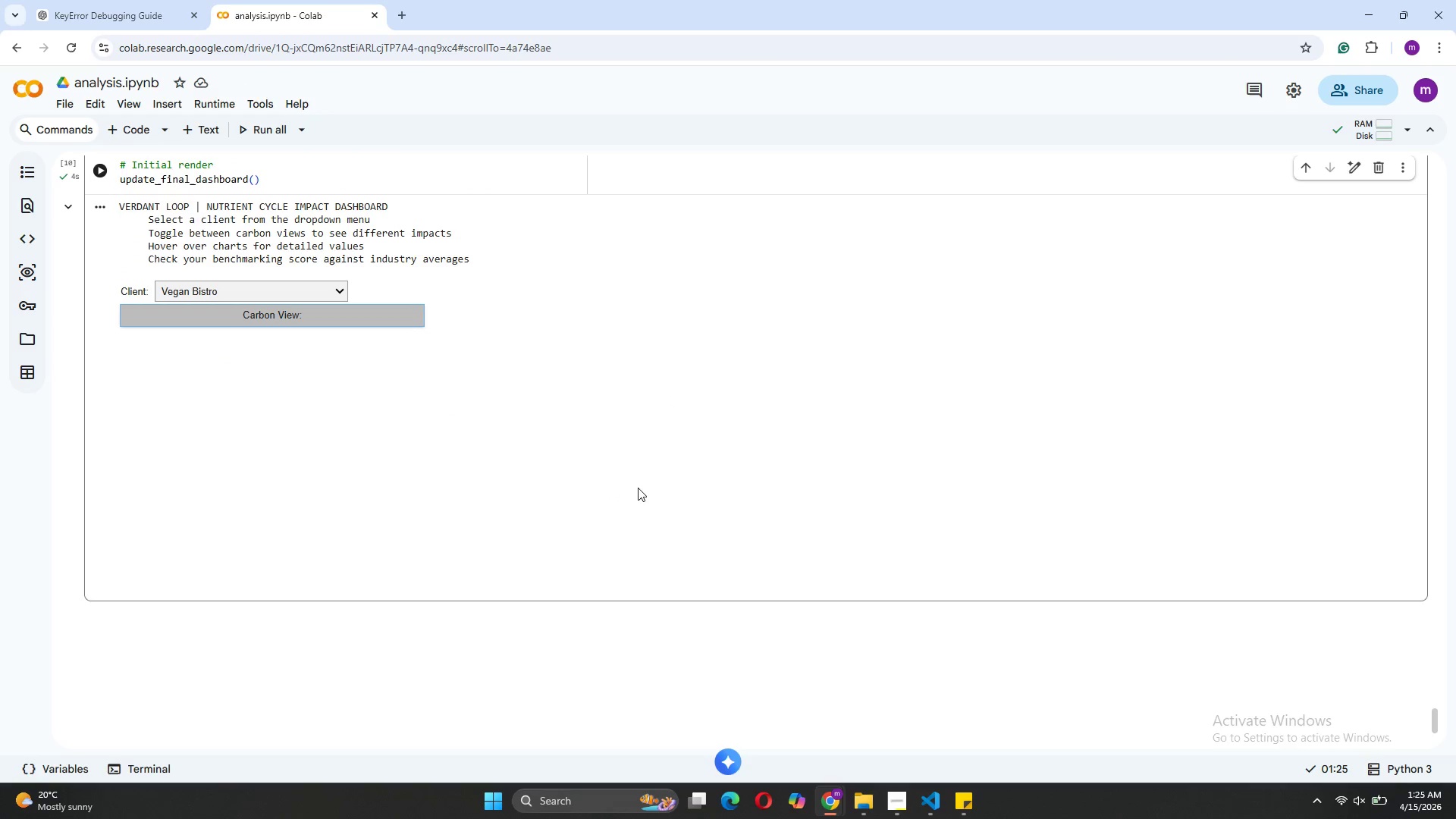 
scroll: coordinate [638, 488], scroll_direction: up, amount: 9.0
 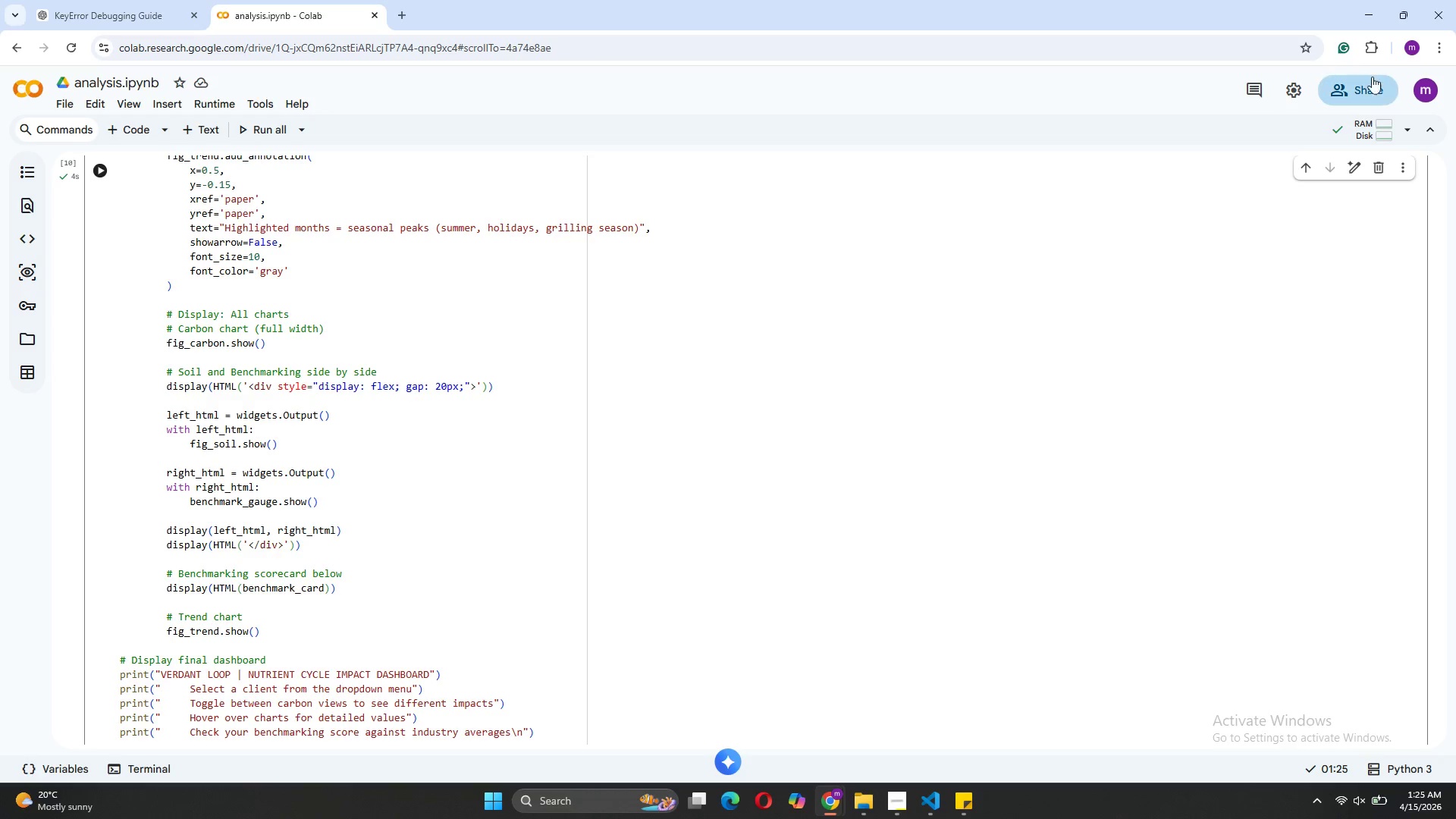 
left_click([1369, 94])
 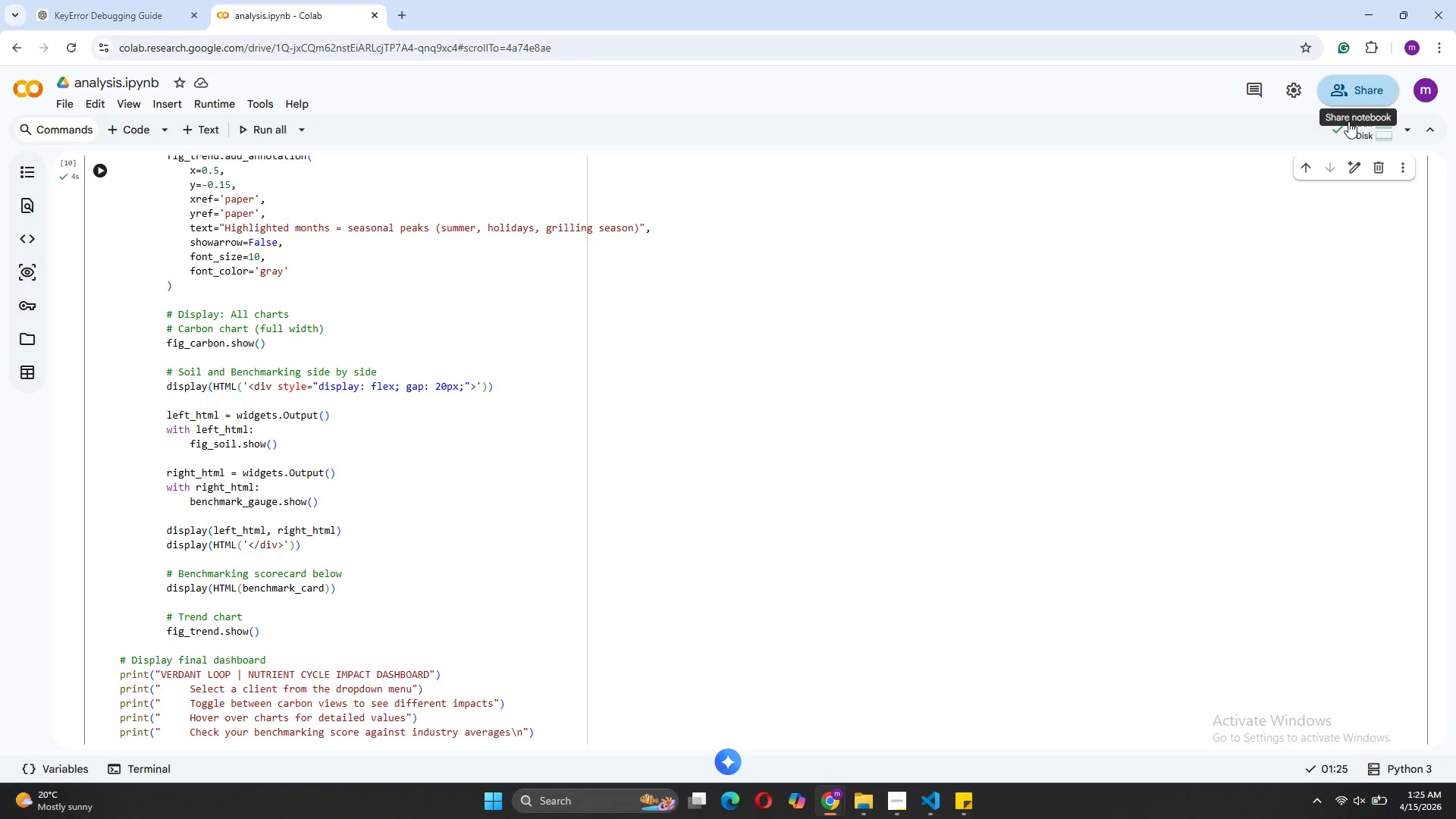 
left_click([1084, 394])
 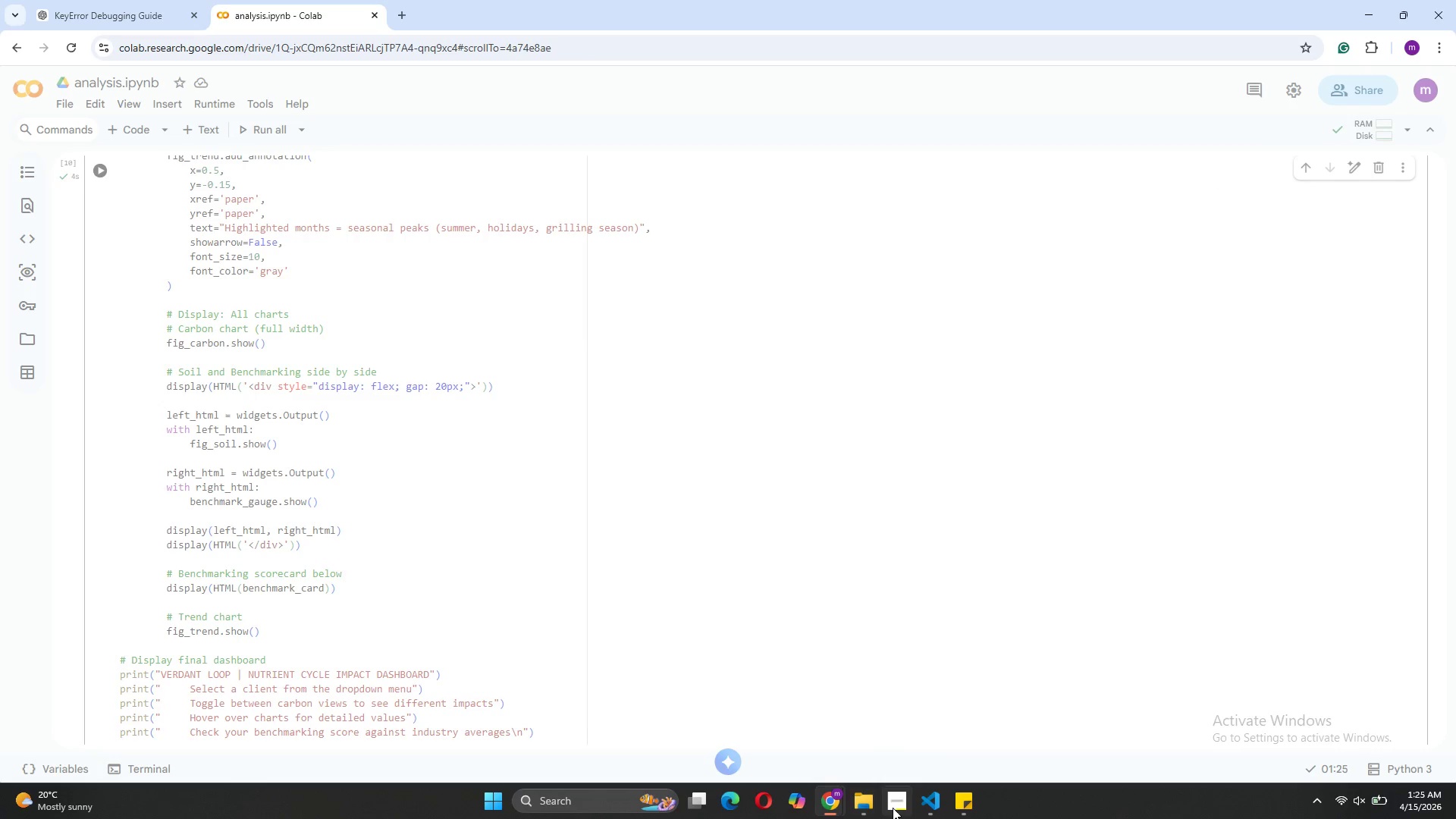 
wait(8.41)
 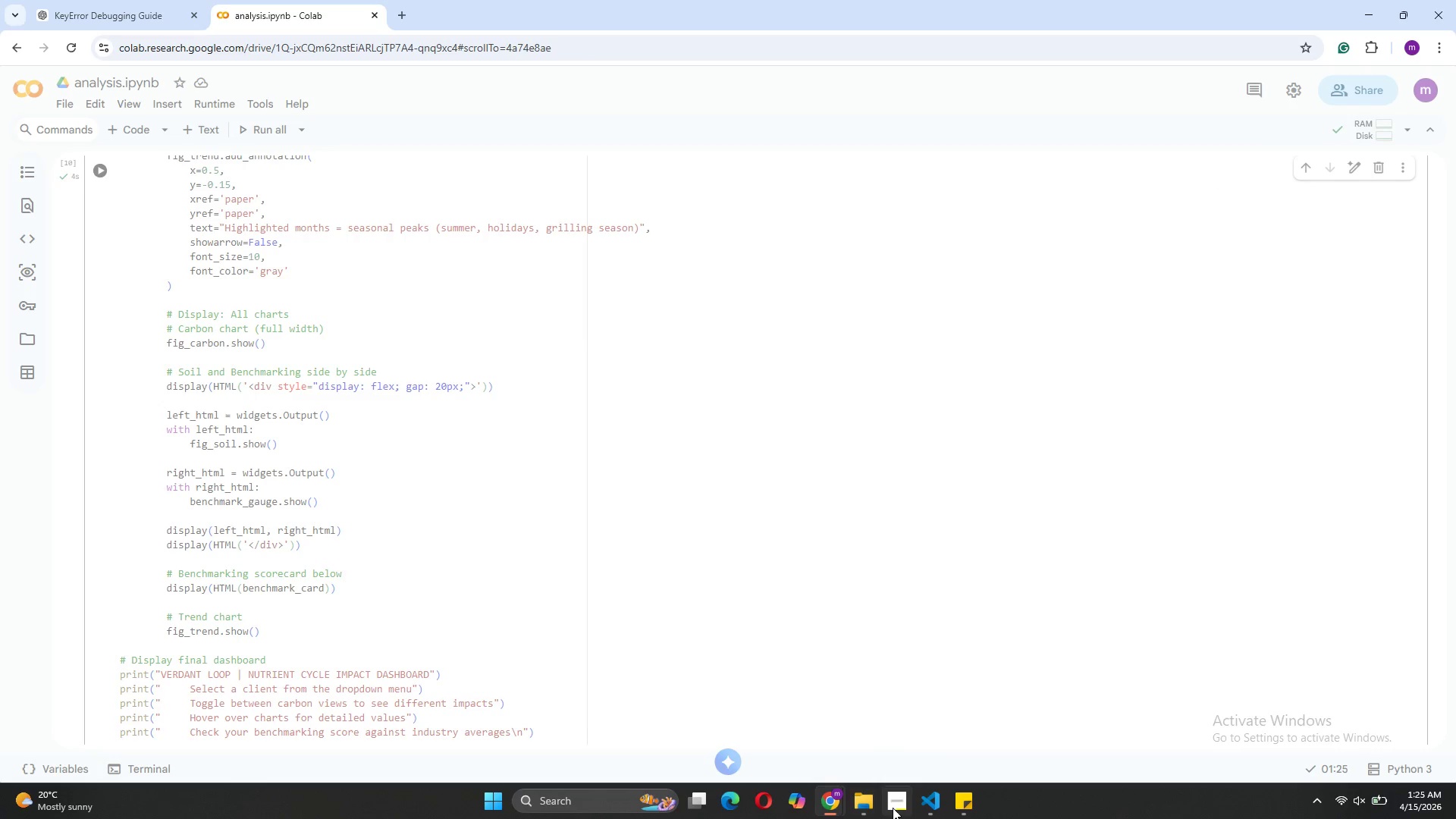 
left_click([633, 483])
 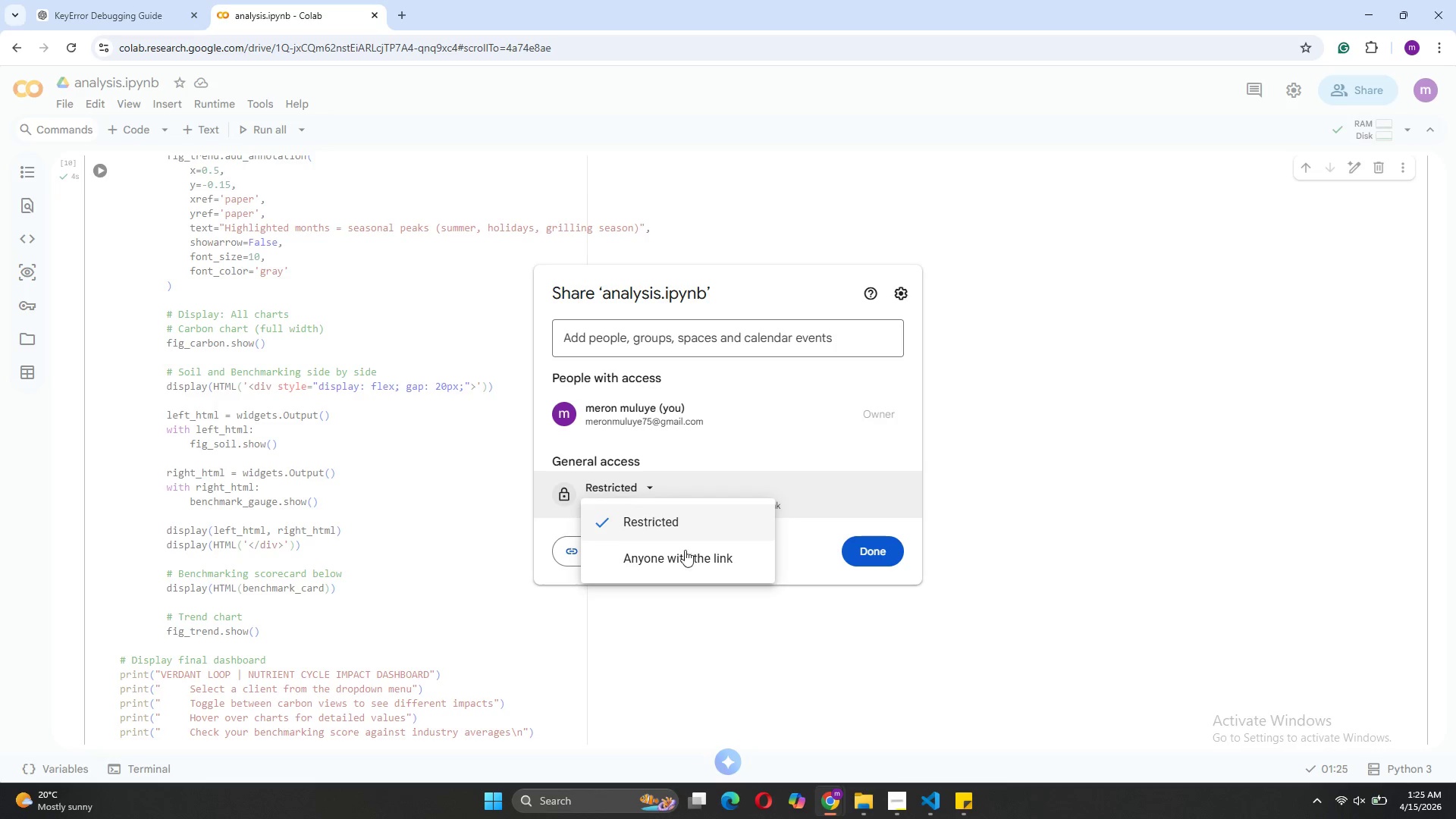 
left_click([690, 563])
 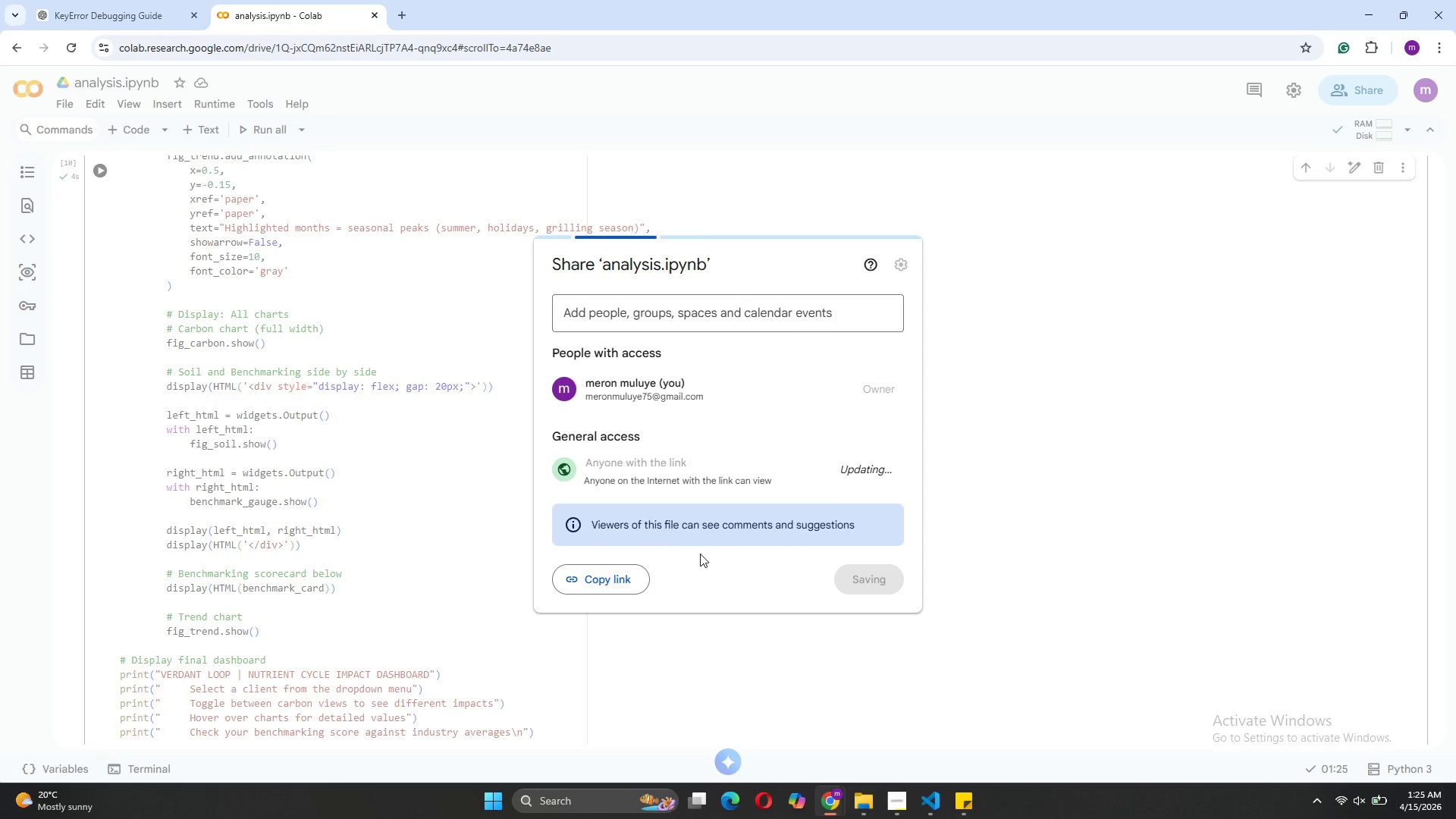 
mouse_move([829, 529])
 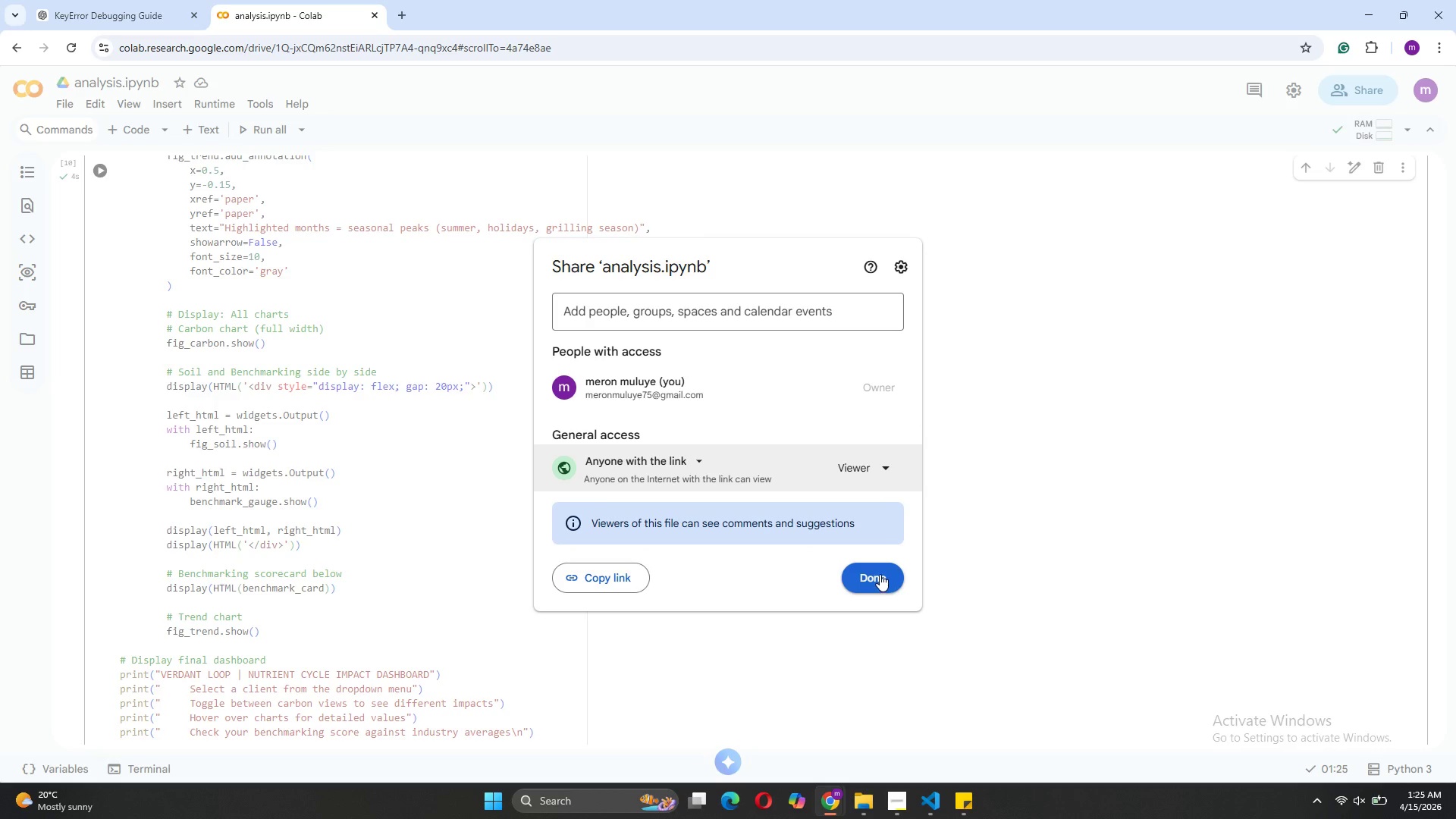 
left_click([621, 567])
 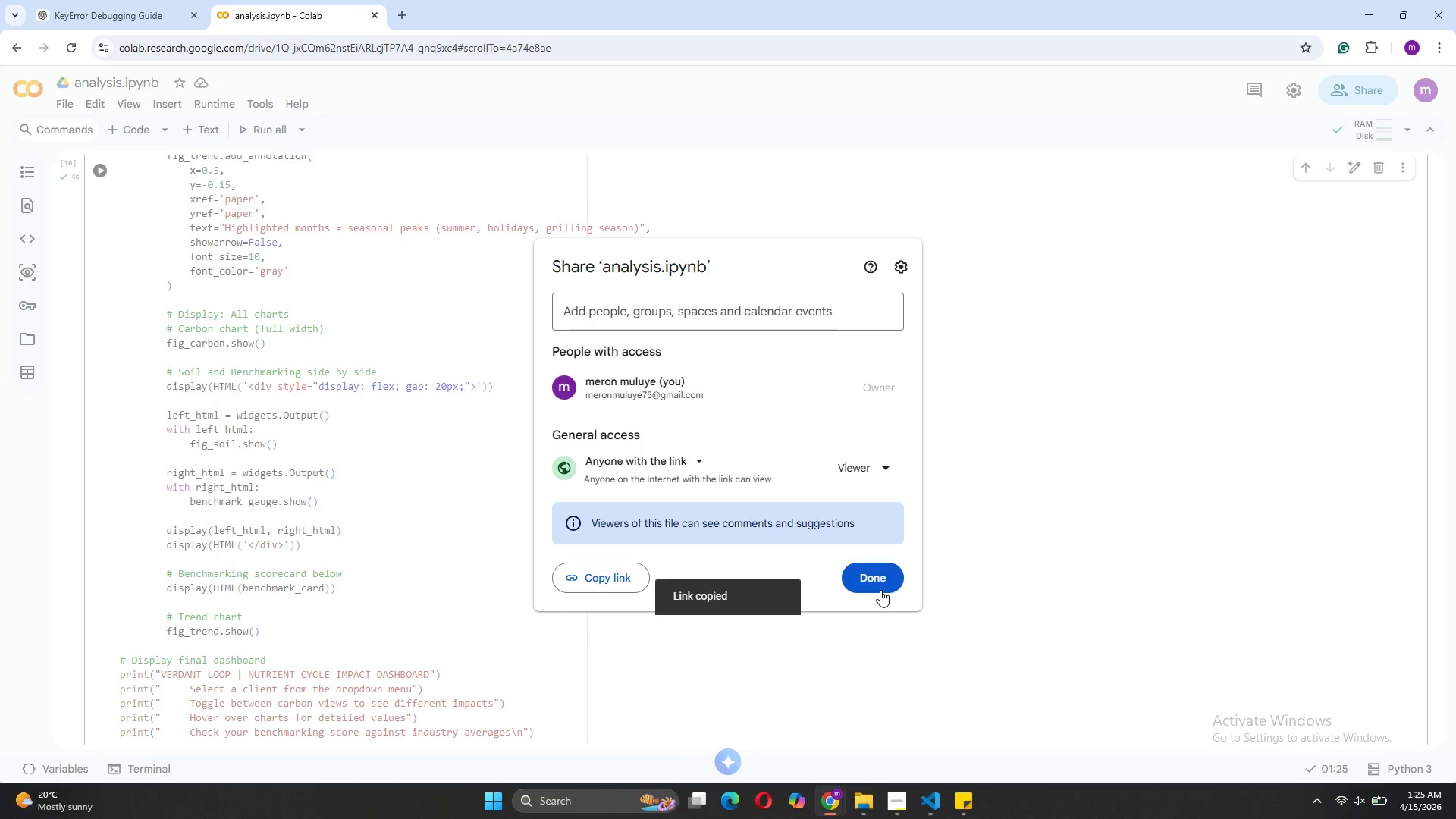 